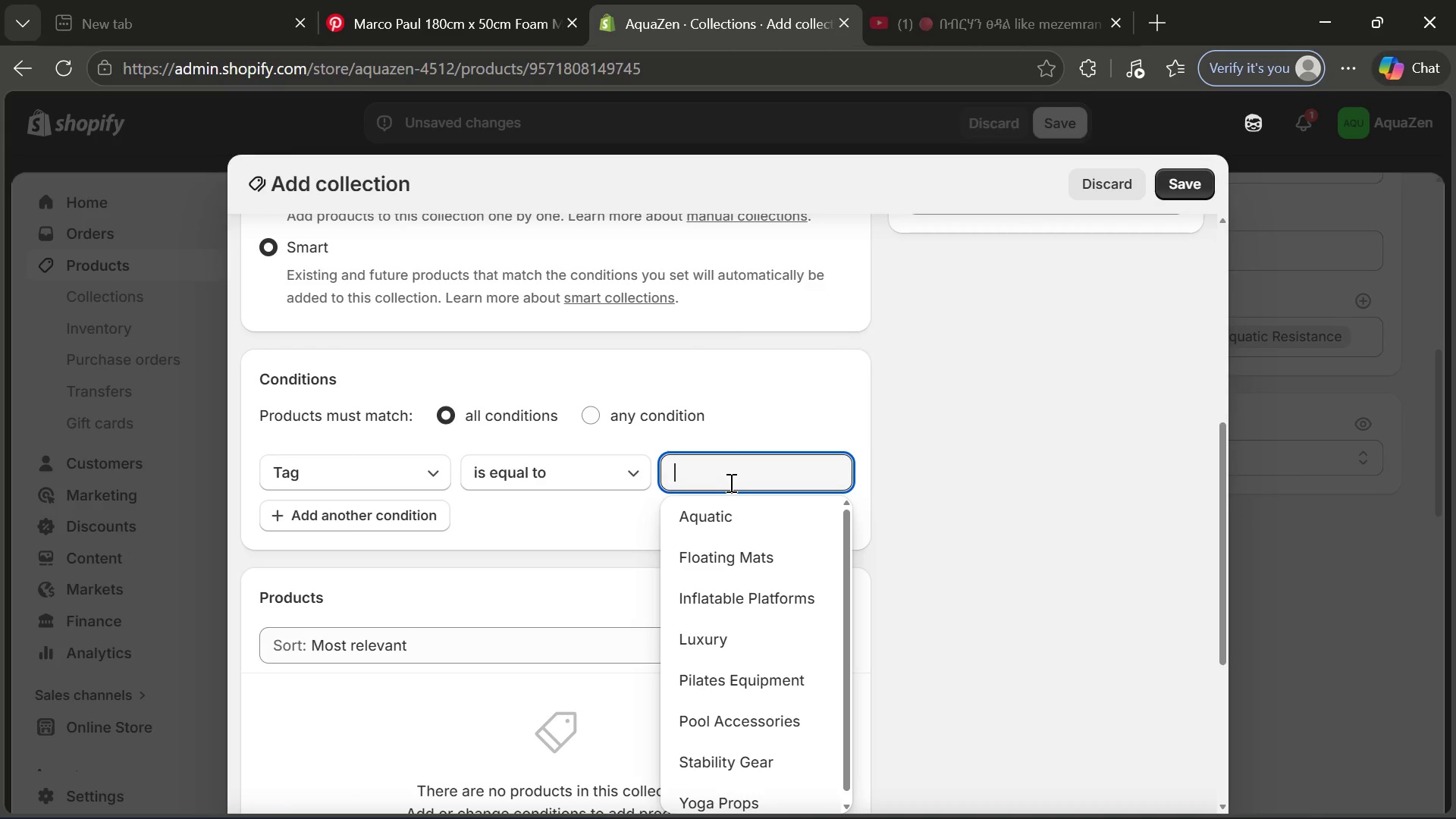 
left_click([744, 701])
 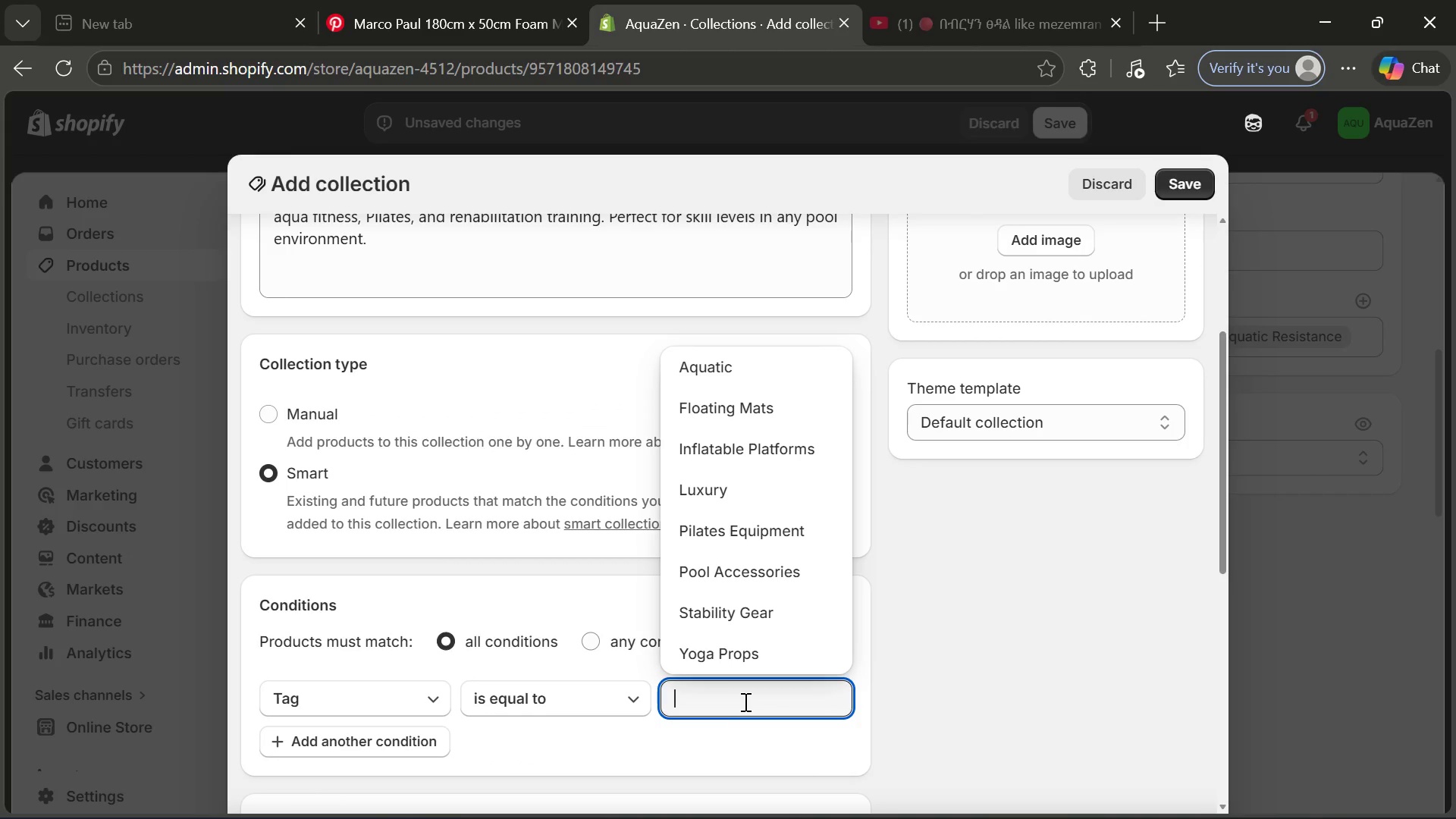 
type(Aquatic Resistance)
 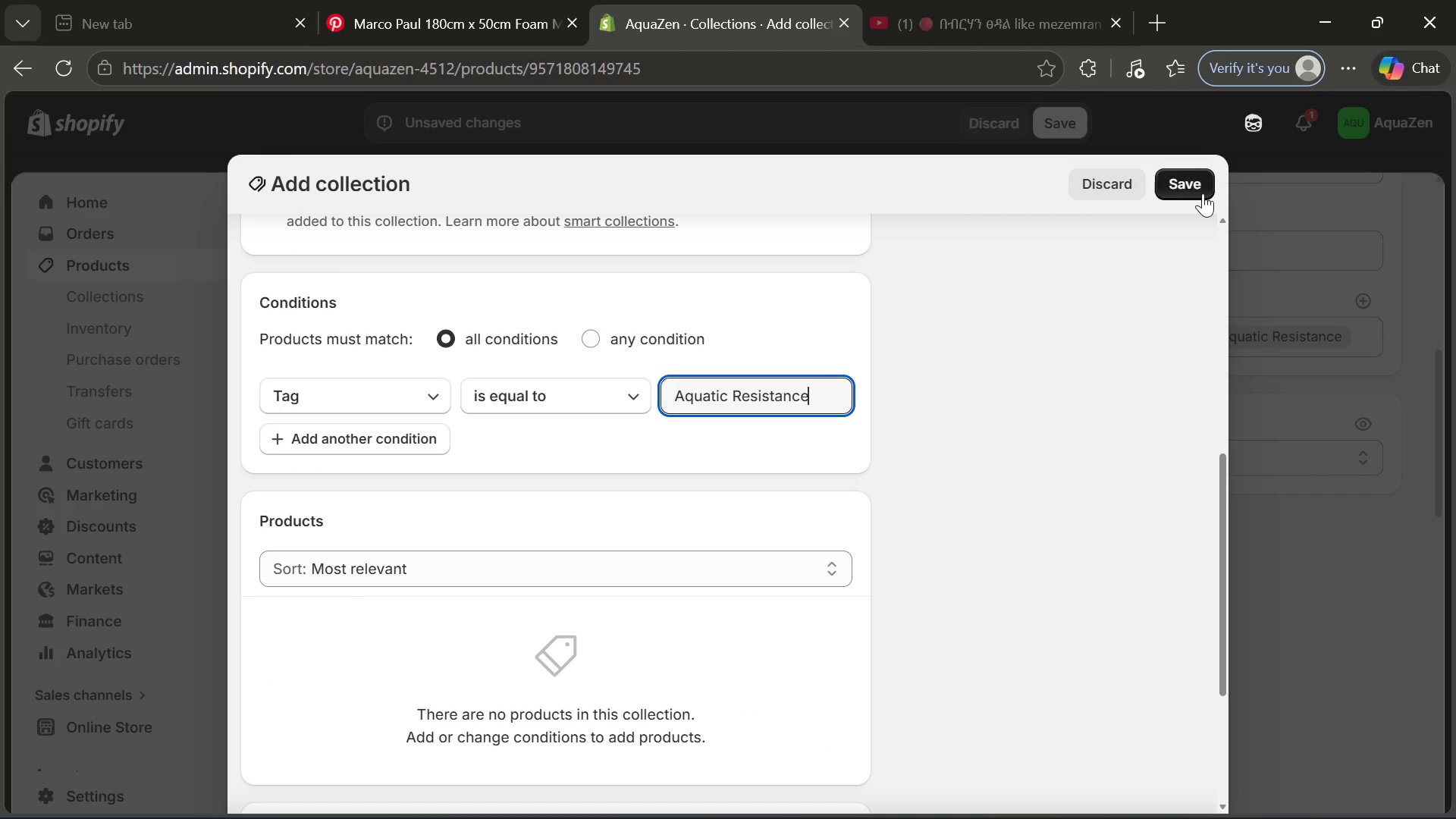 
left_click([1198, 188])
 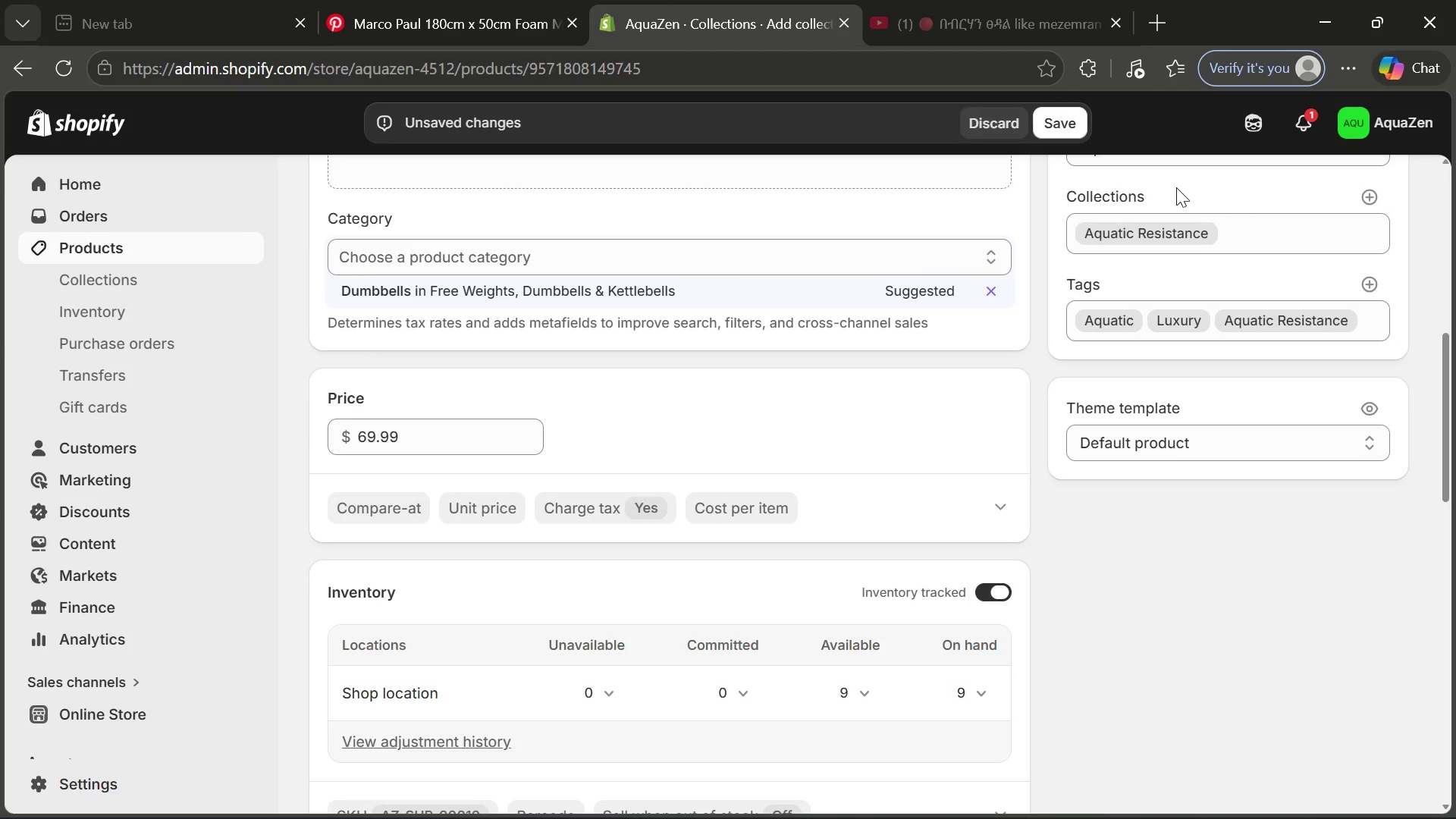 
left_click([1084, 127])
 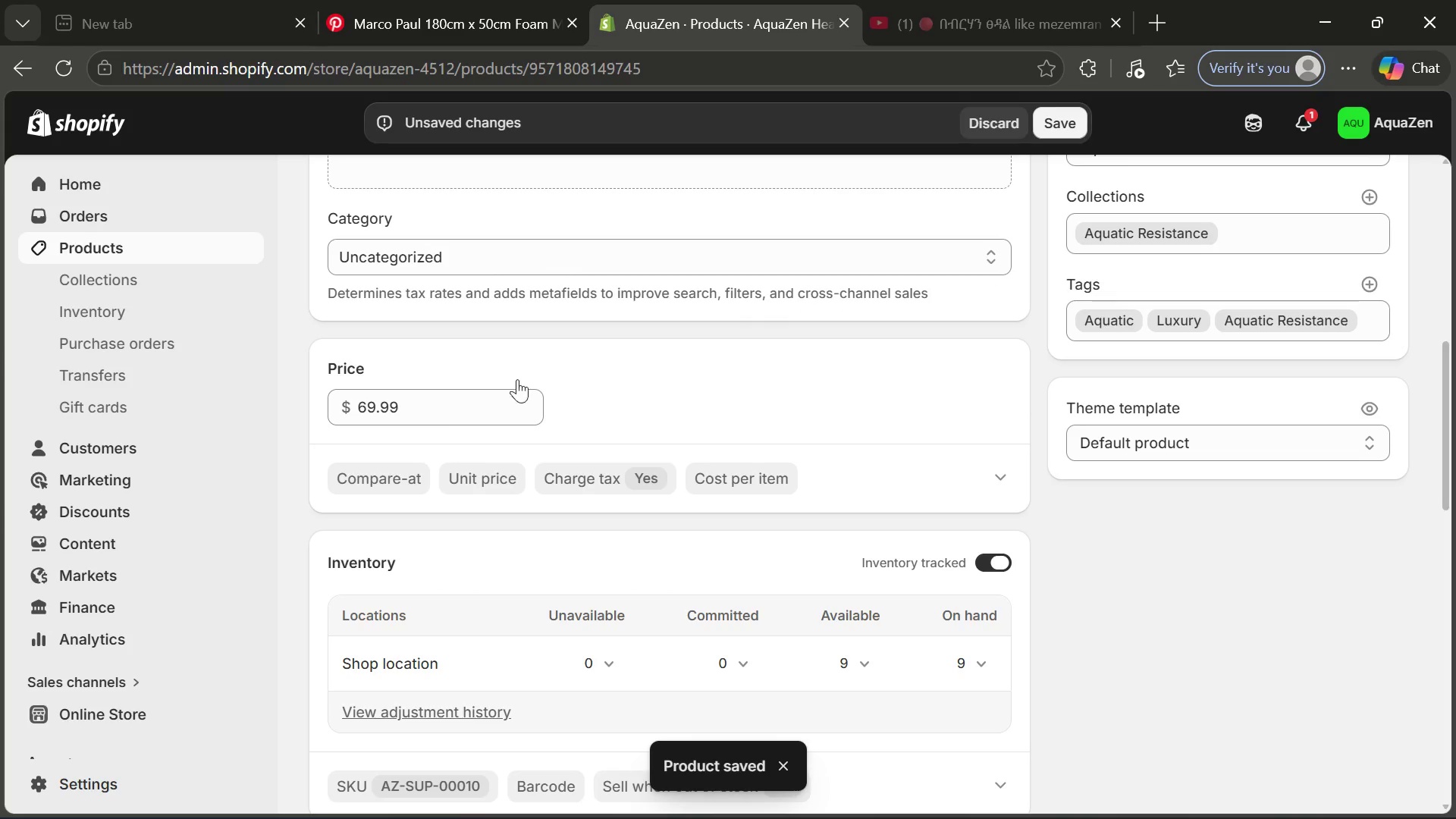 
wait(12.2)
 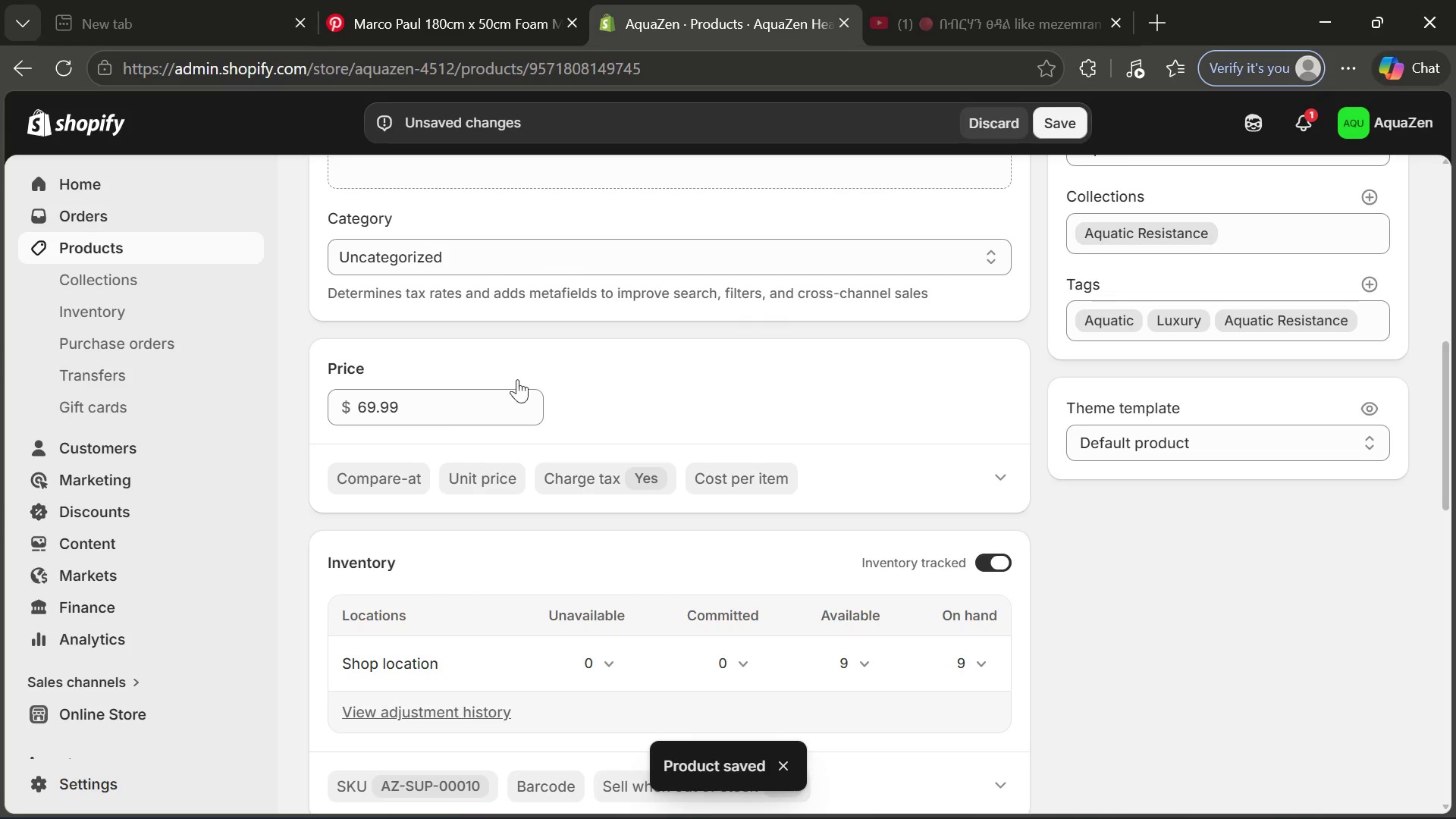 
left_click([490, 12])
 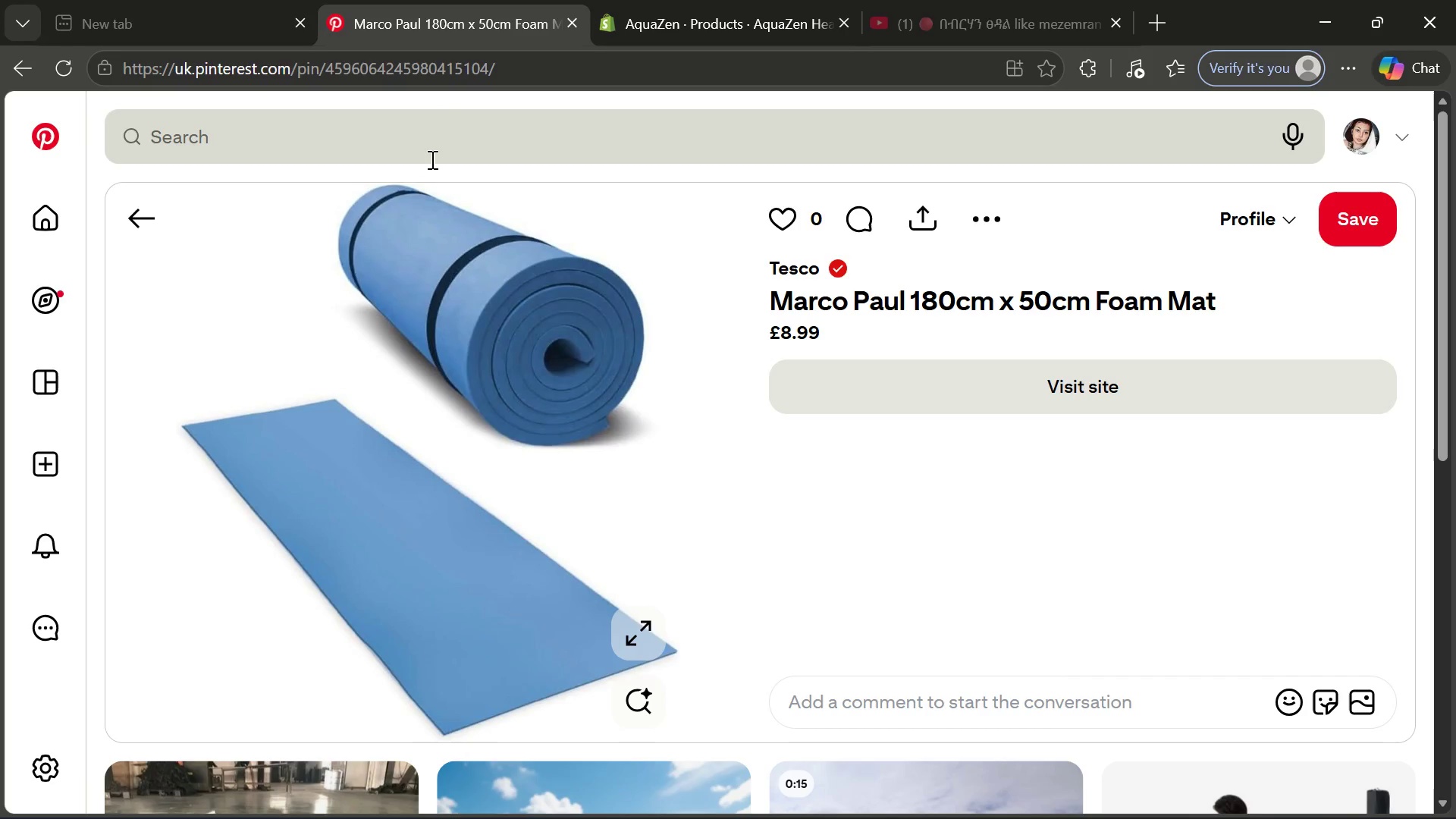 
left_click([431, 159])
 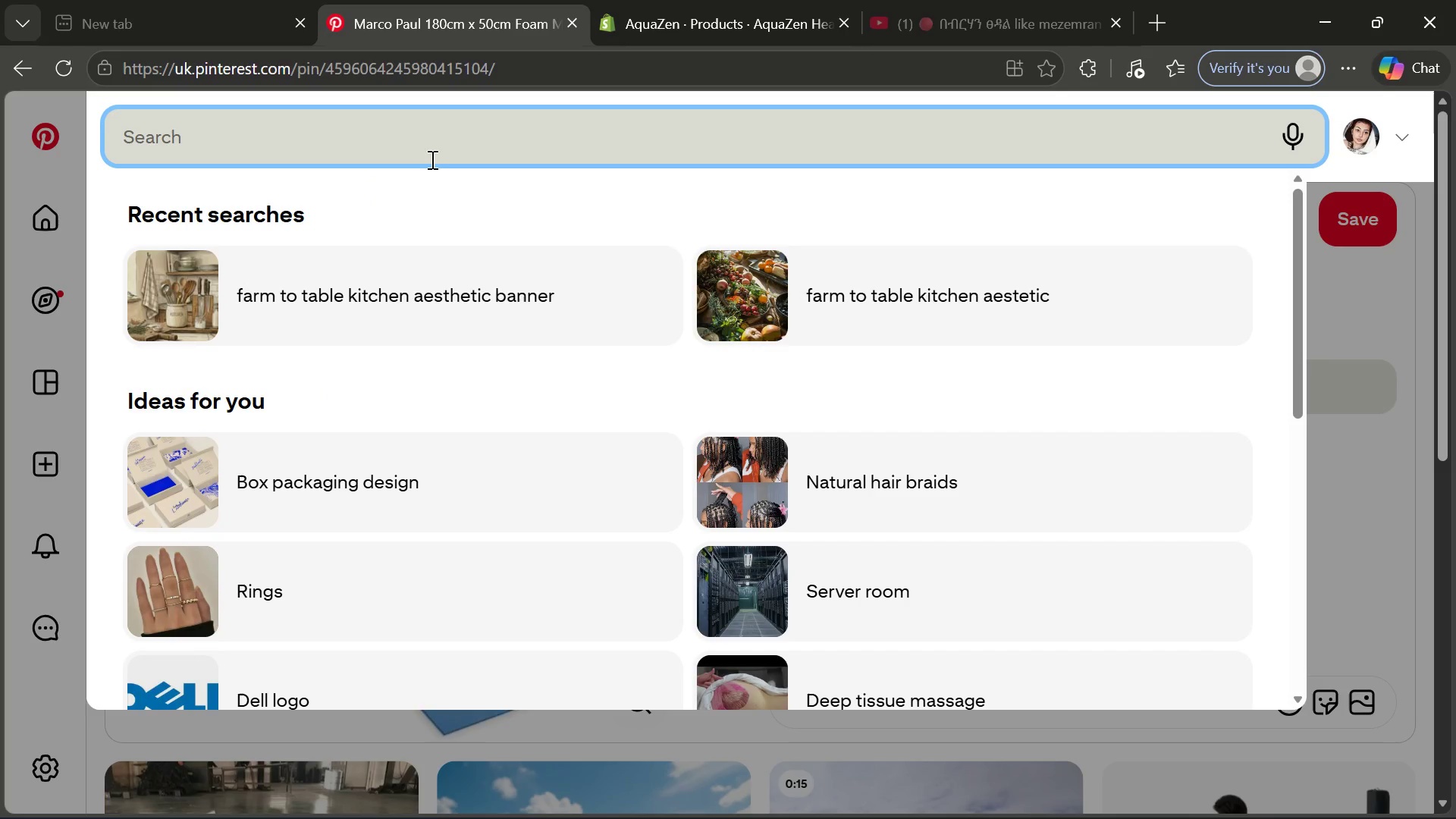 
key(Control+ControlLeft)
 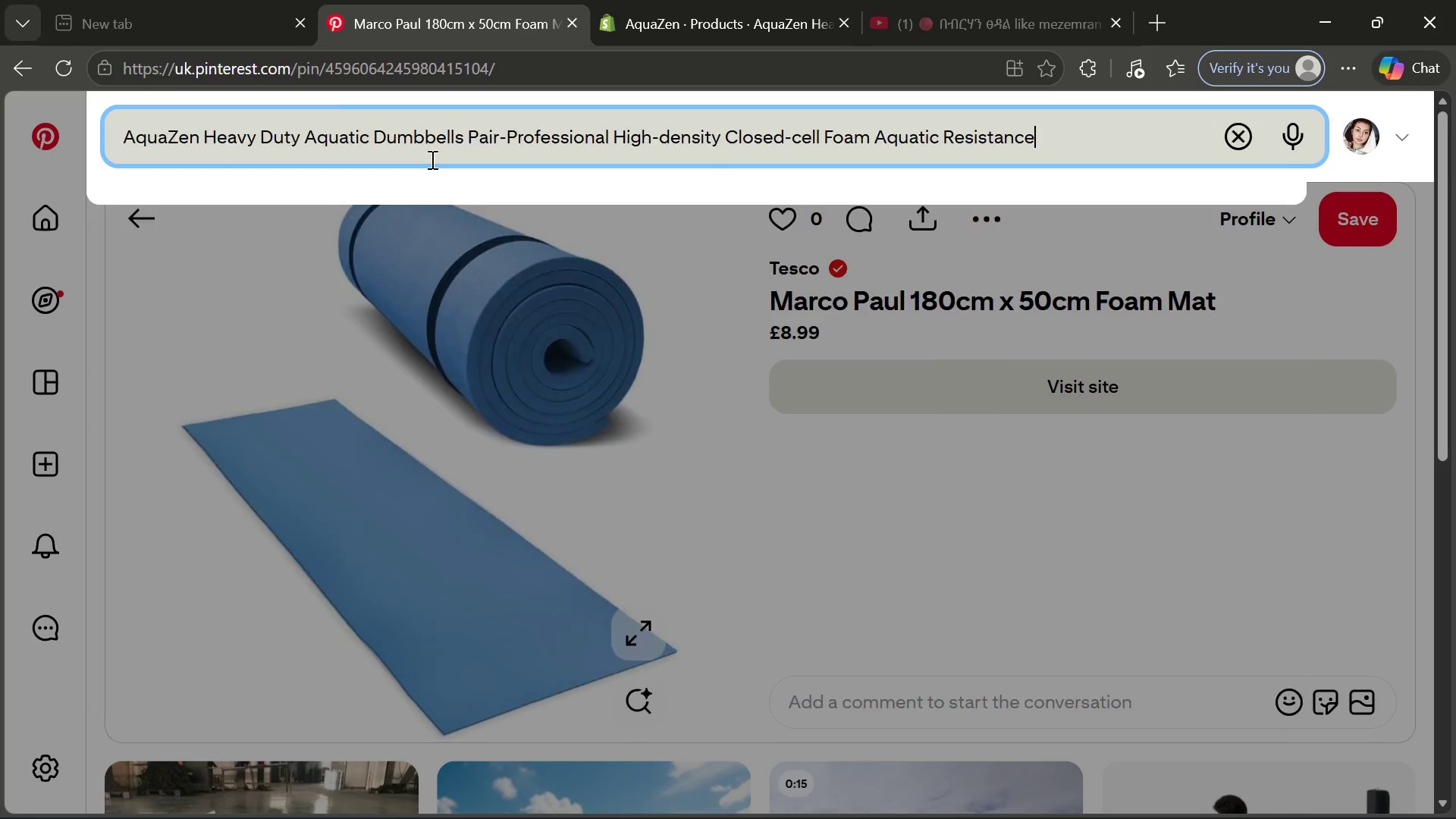 
key(Control+V)
 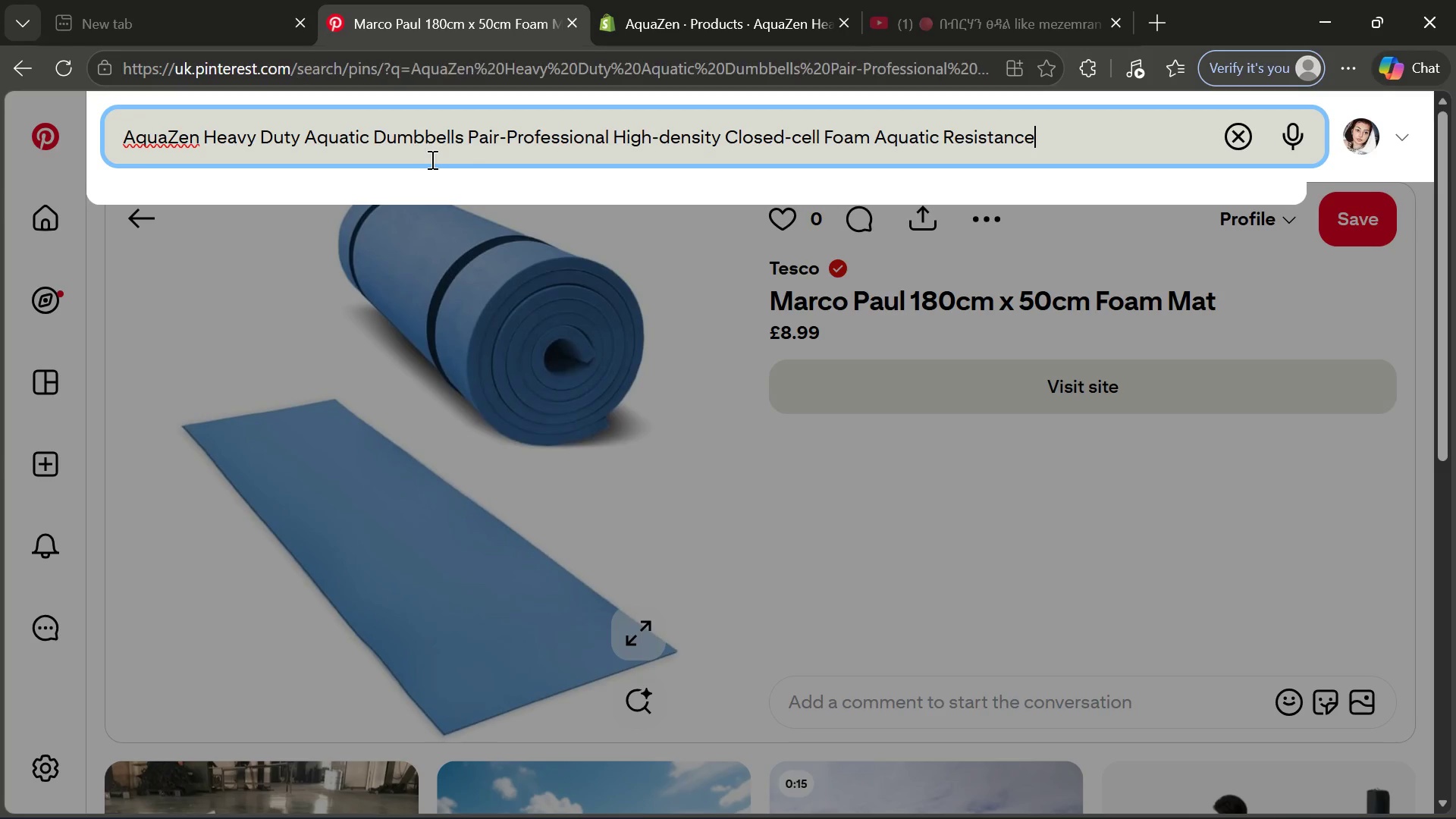 
key(Enter)
 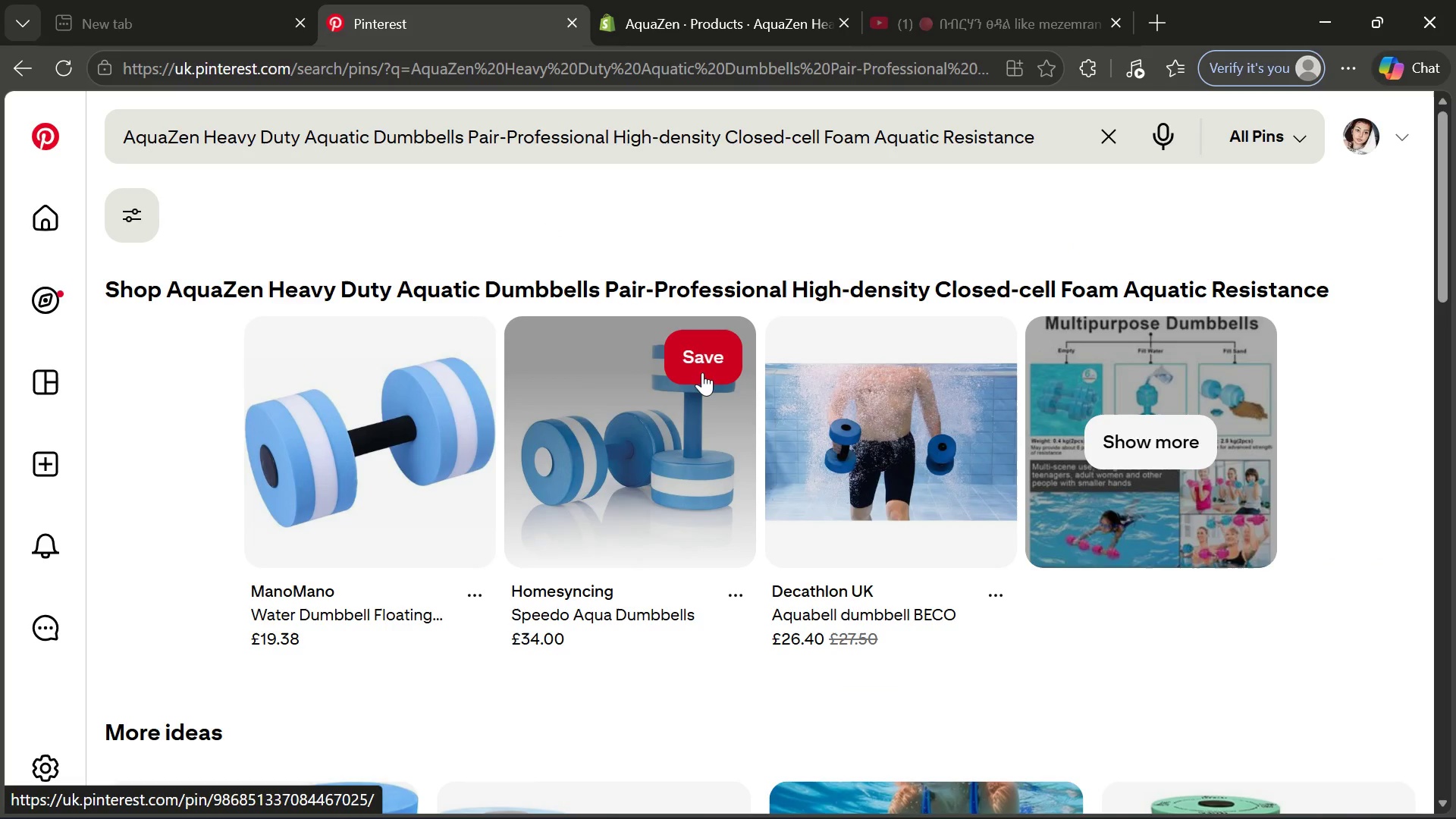 
wait(5.59)
 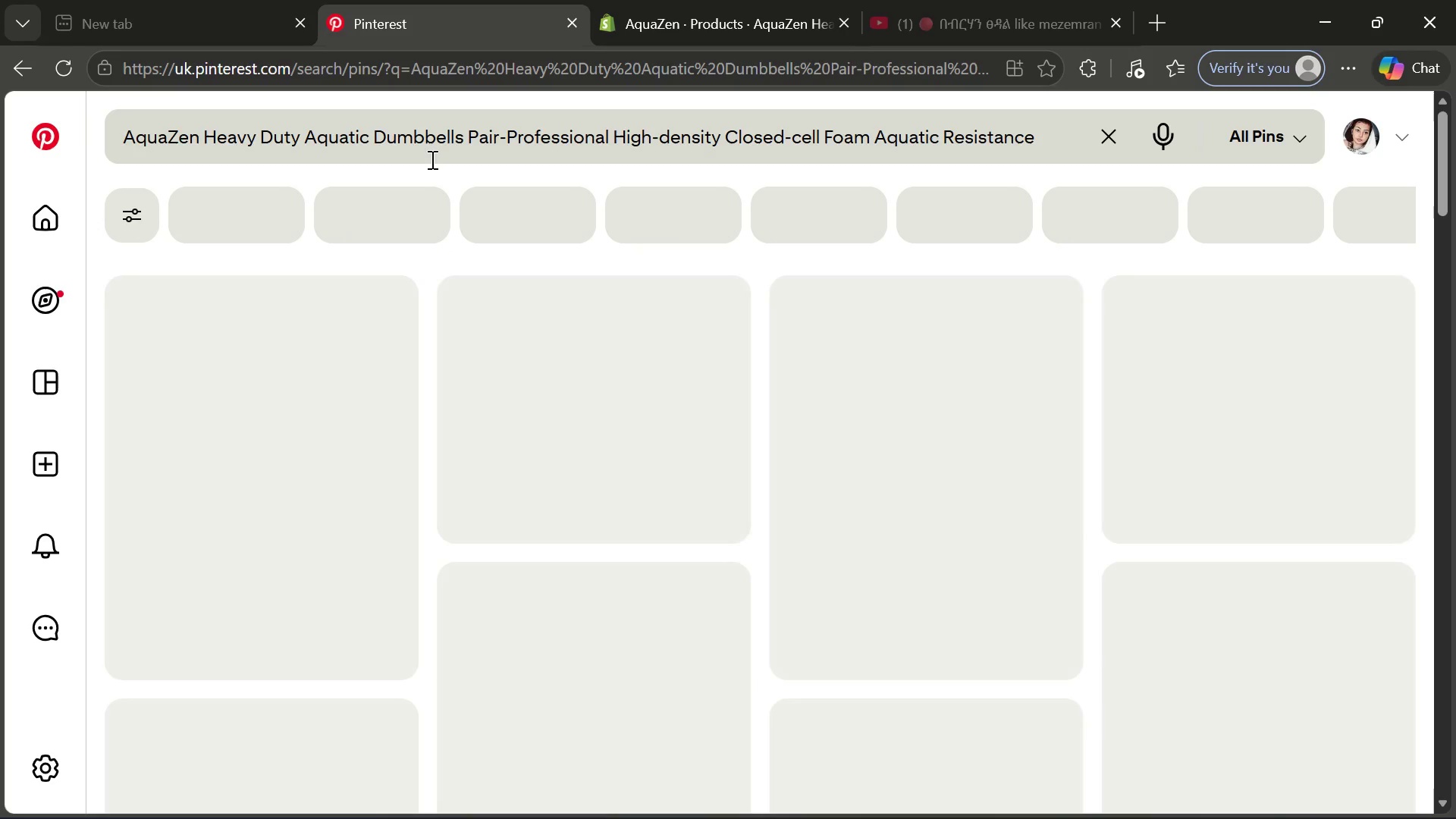 
left_click([669, 522])
 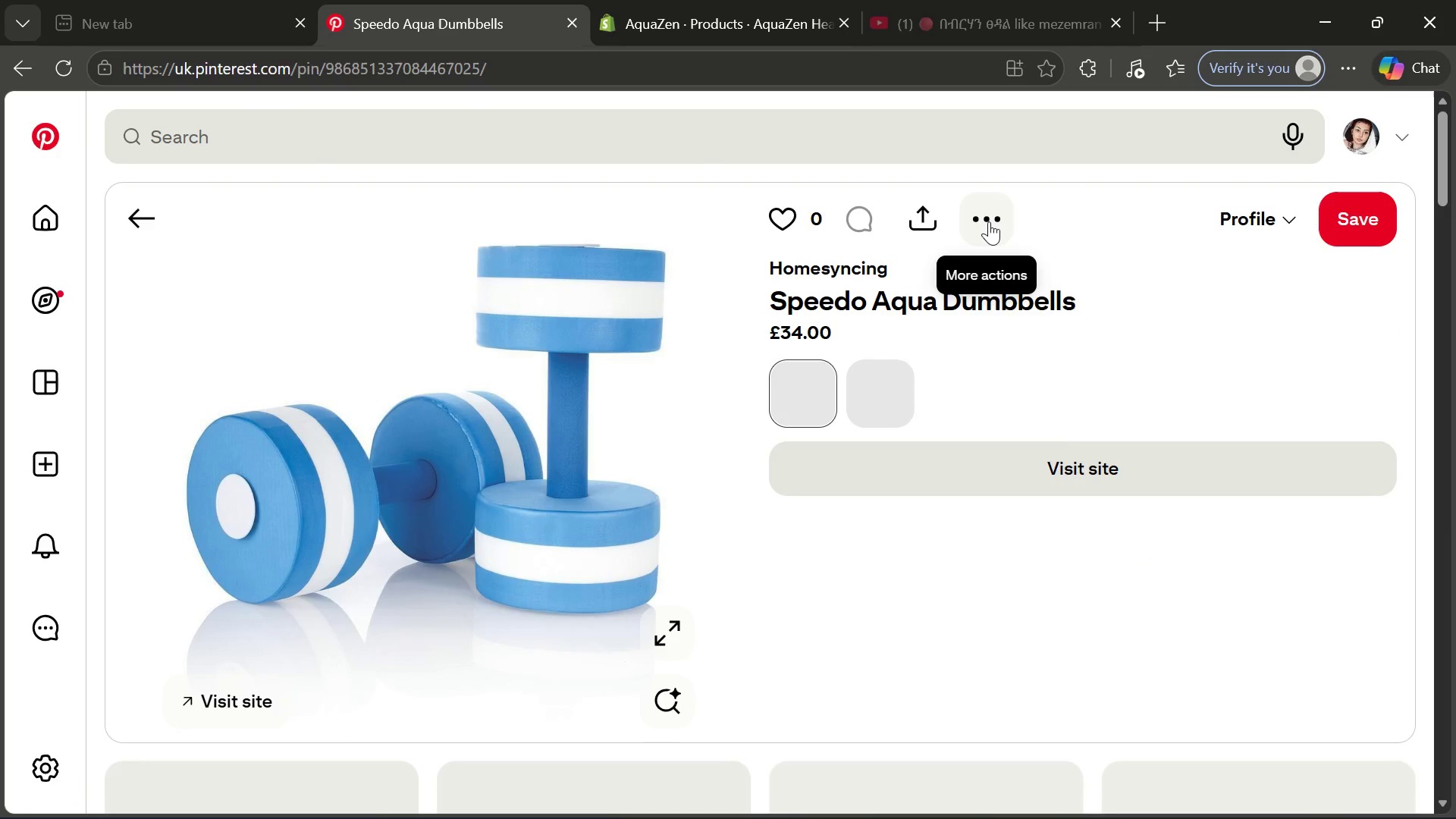 
left_click([989, 221])
 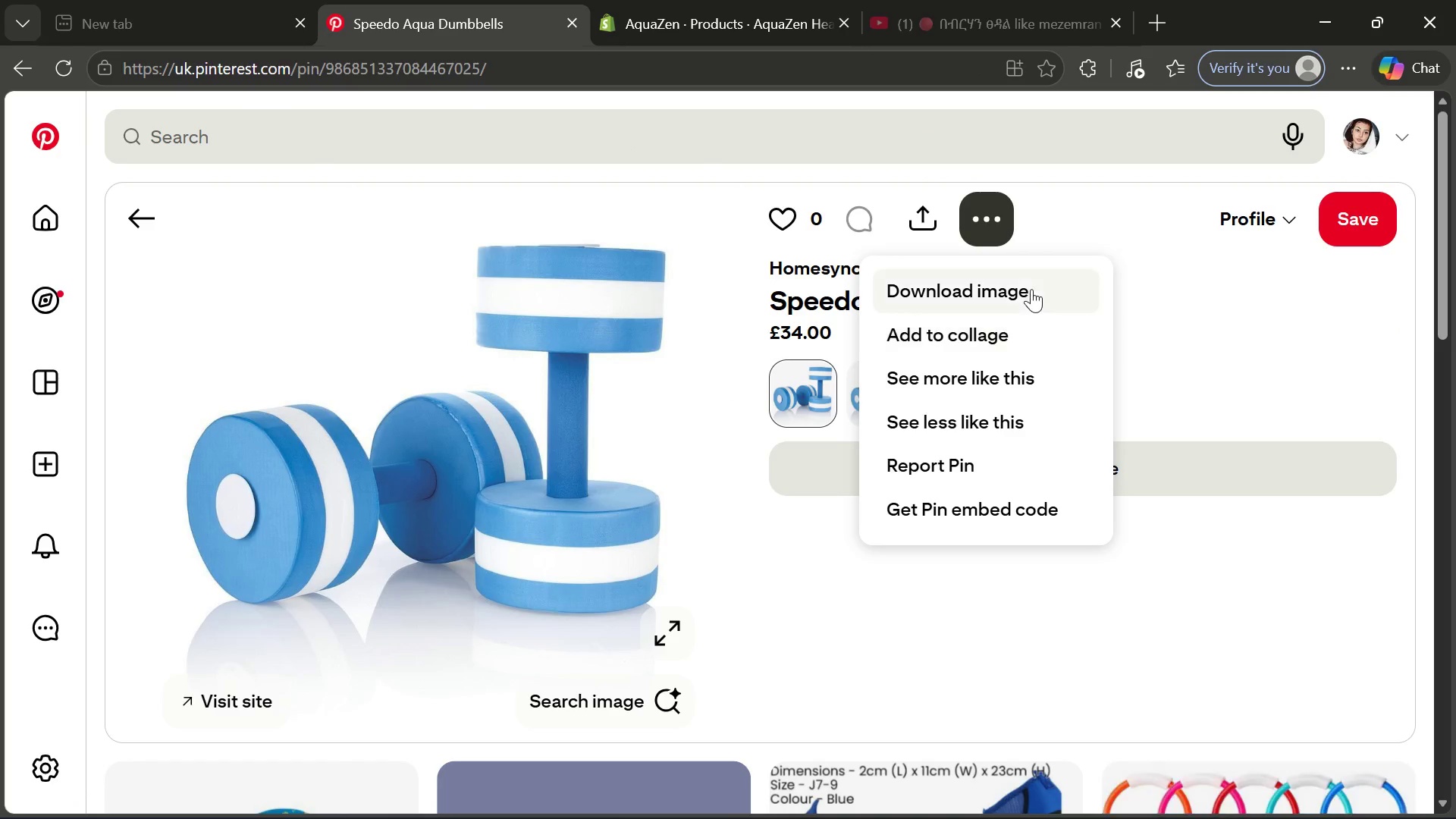 
left_click([1032, 288])
 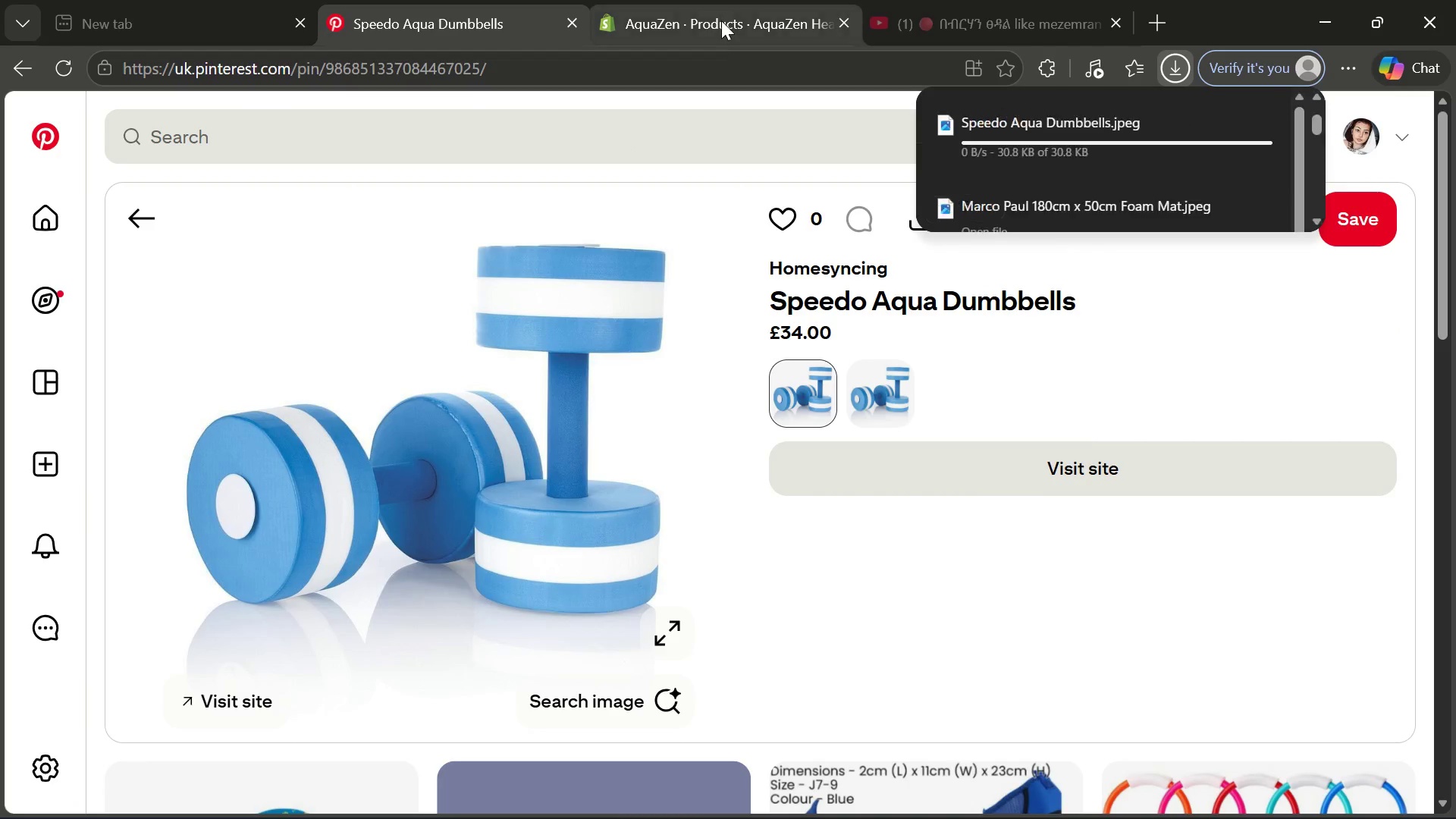 
left_click([721, 20])
 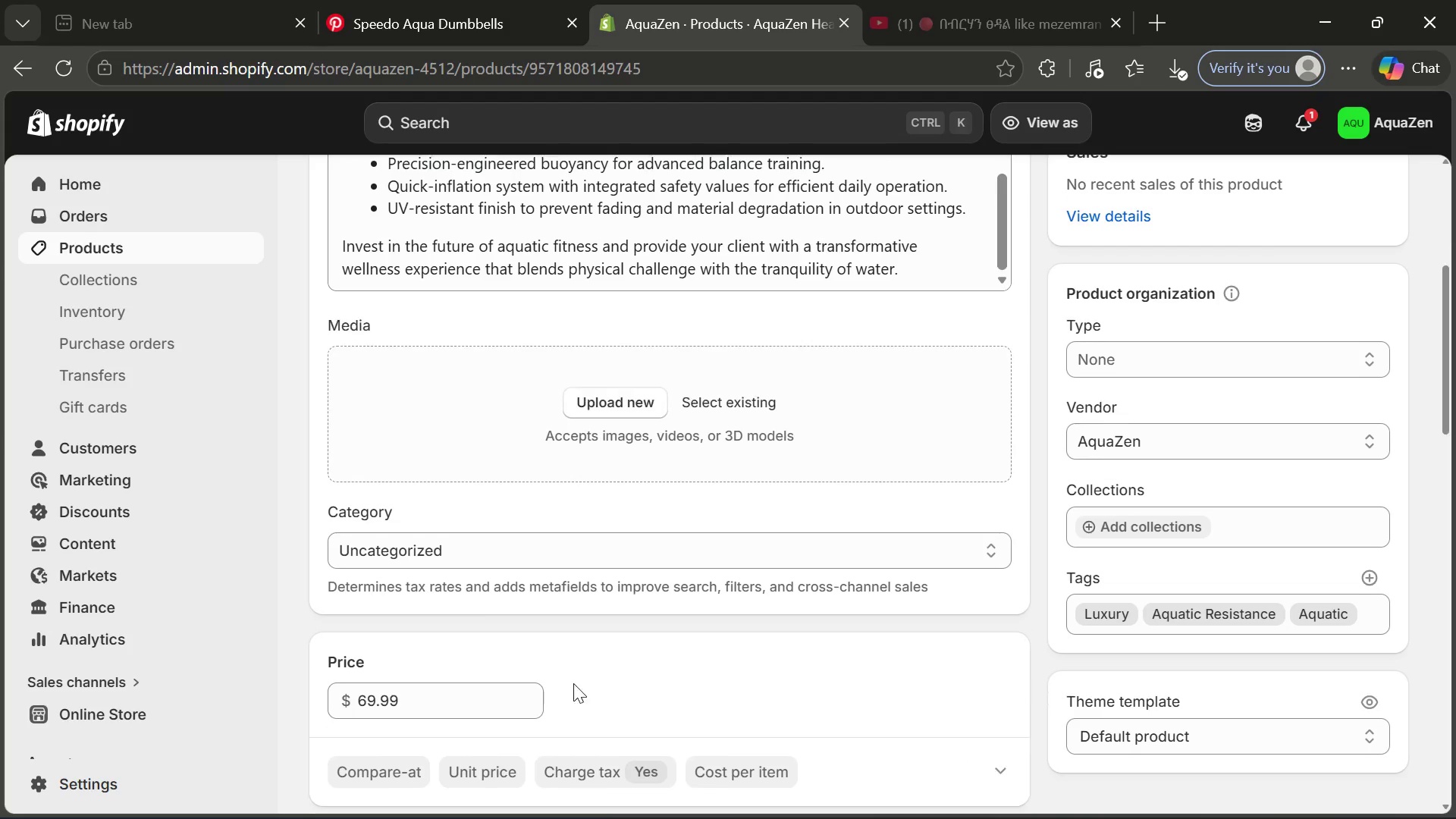 
left_click([626, 402])
 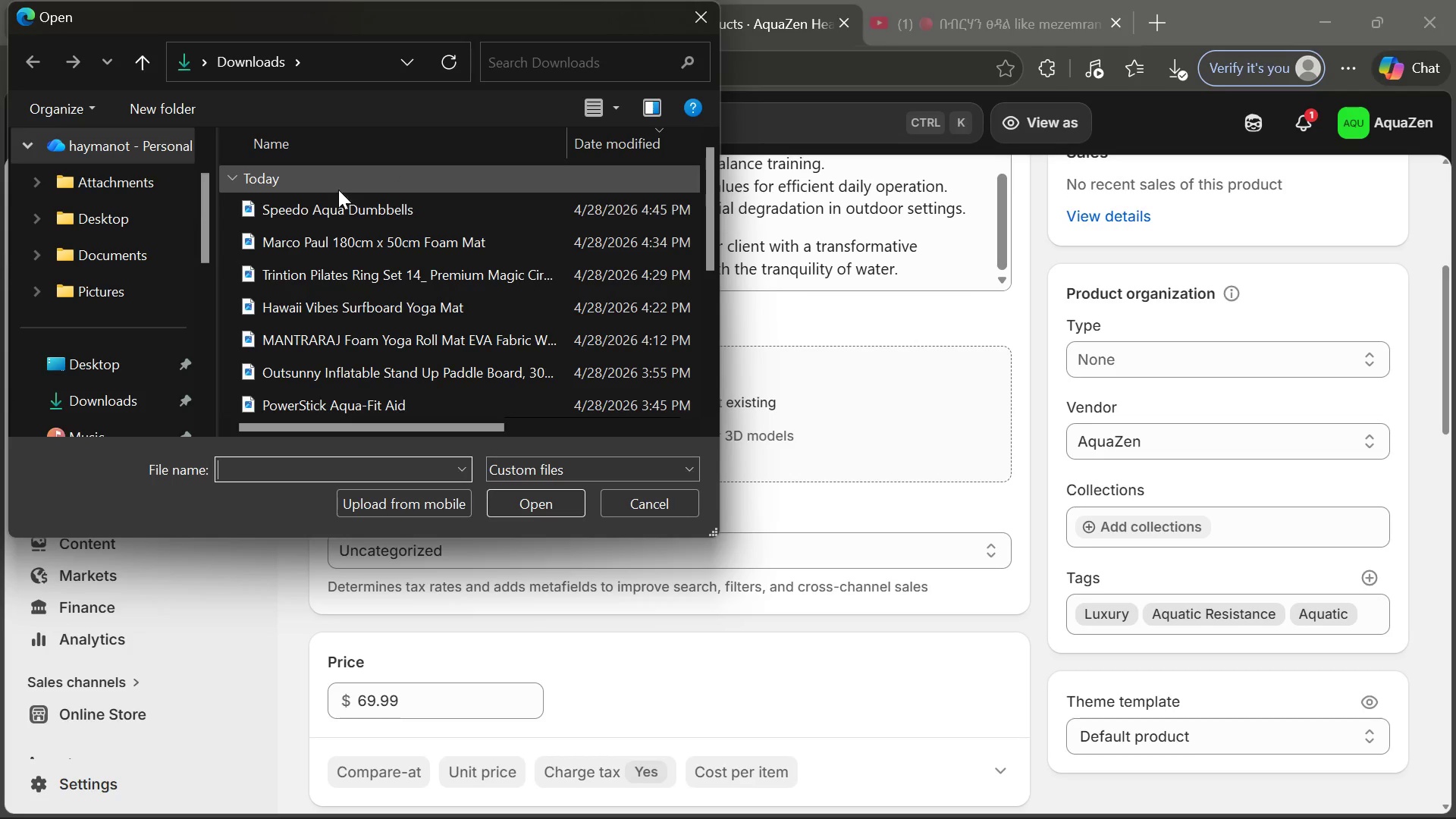 
double_click([347, 206])
 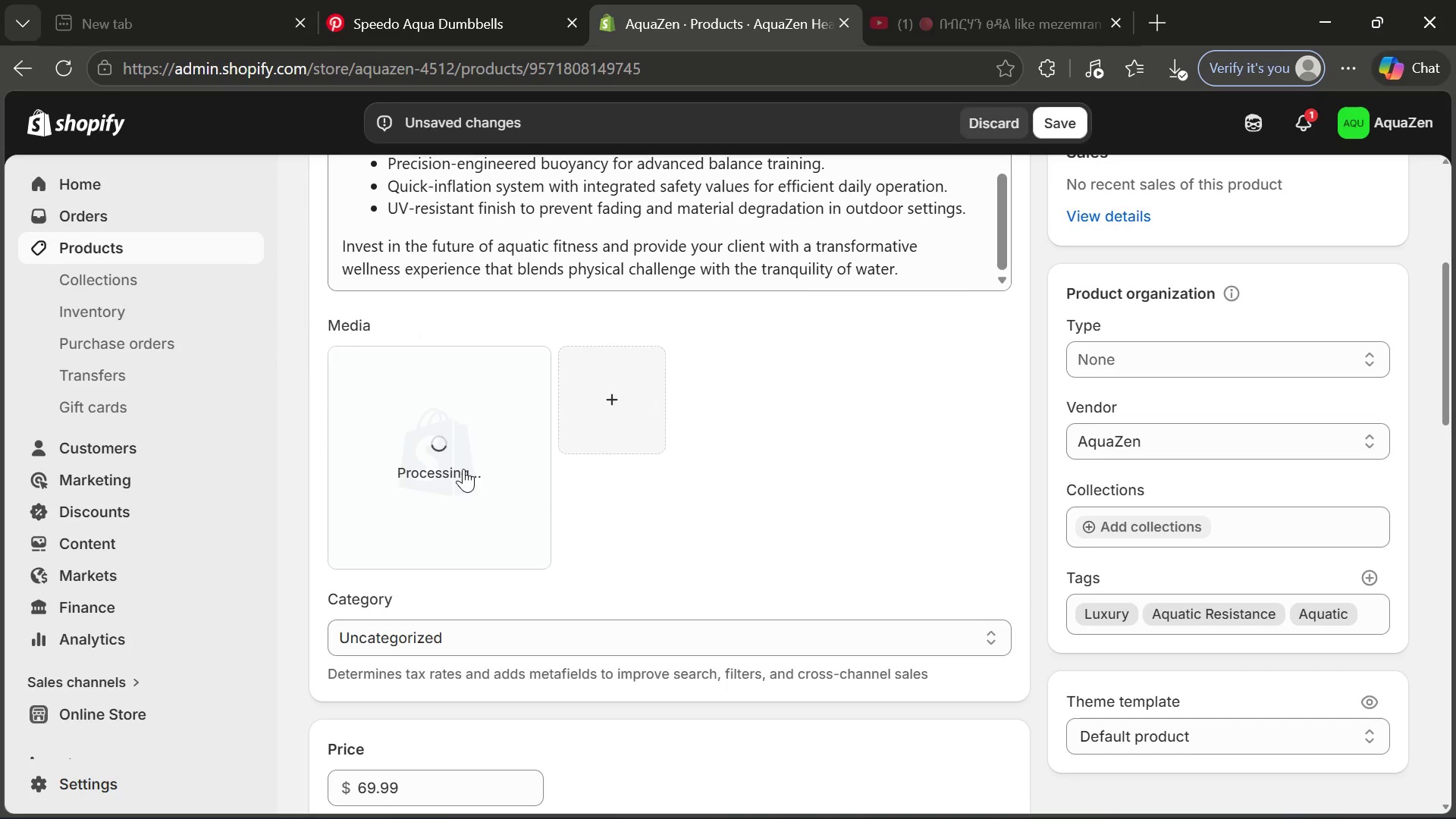 
wait(7.73)
 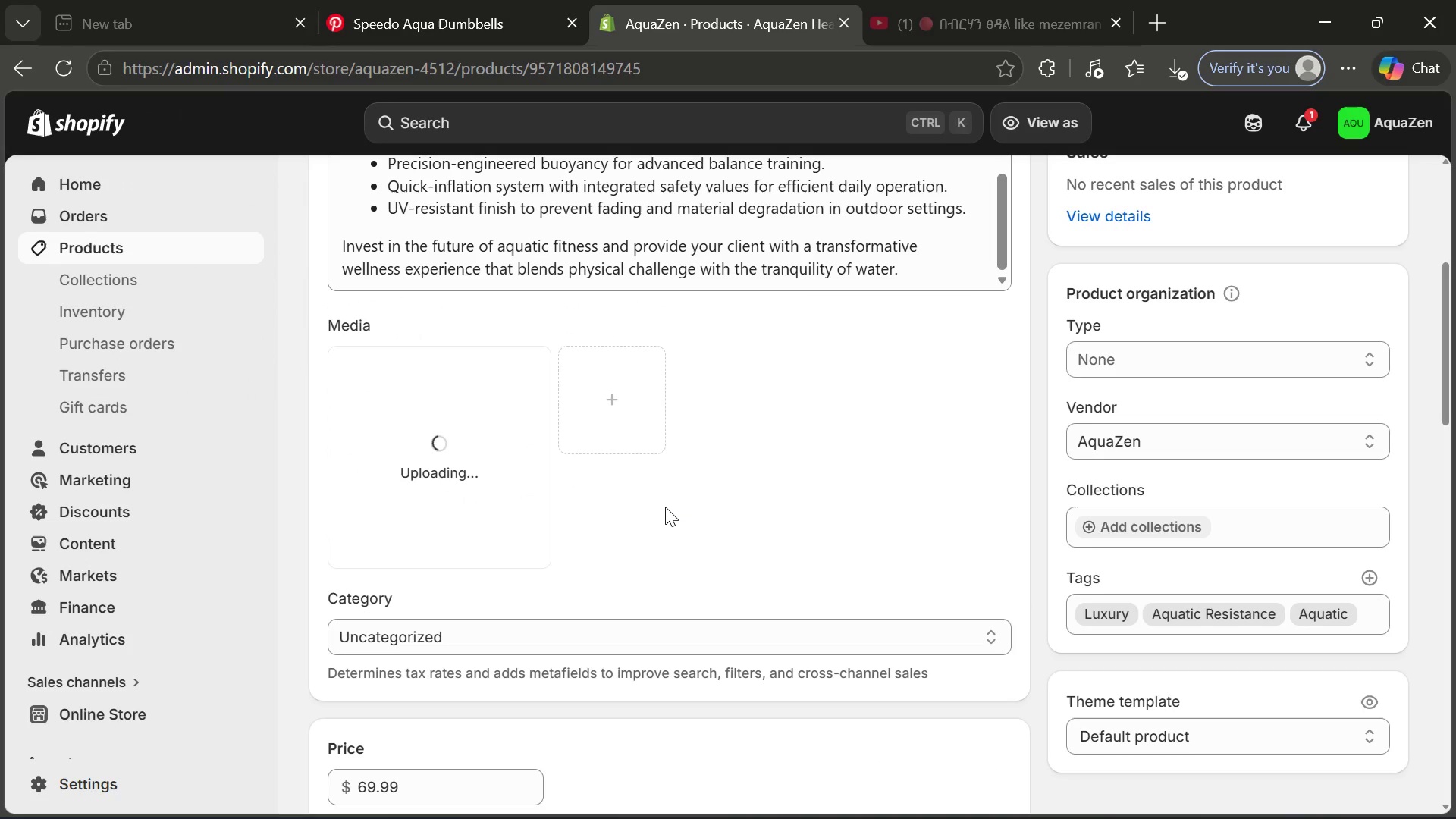 
left_click([438, 441])
 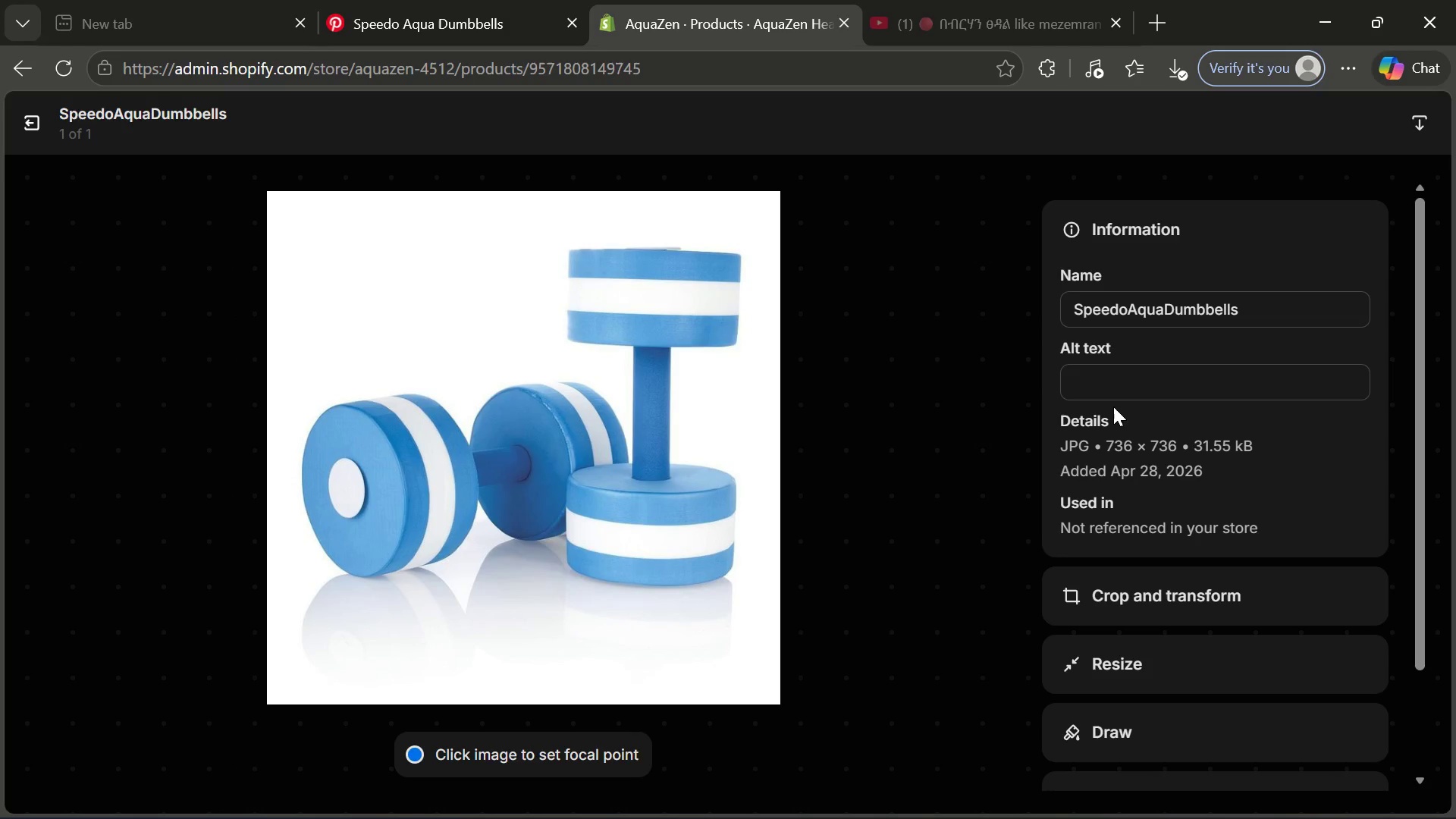 
left_click([1116, 375])
 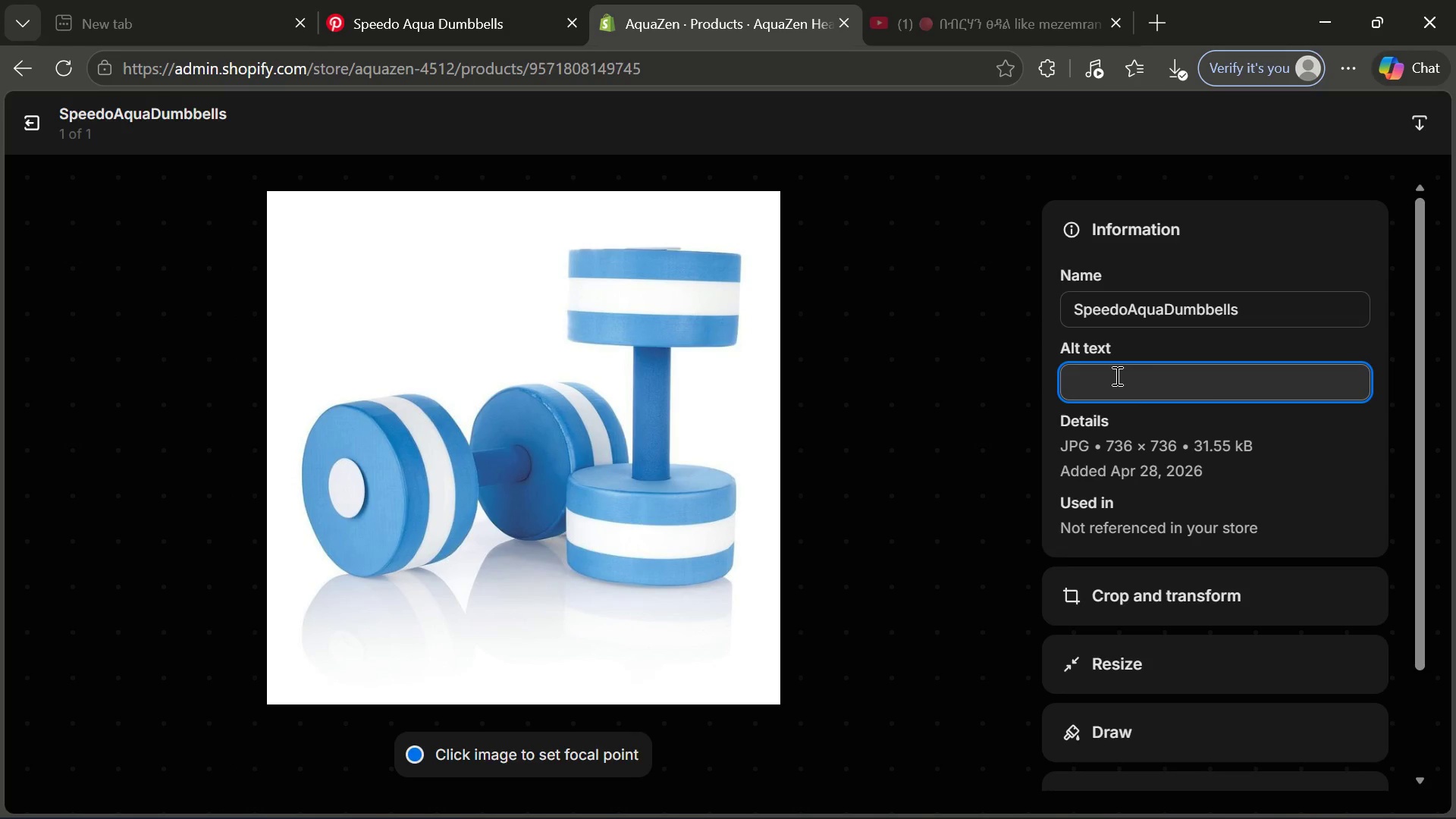 
key(Control+ControlLeft)
 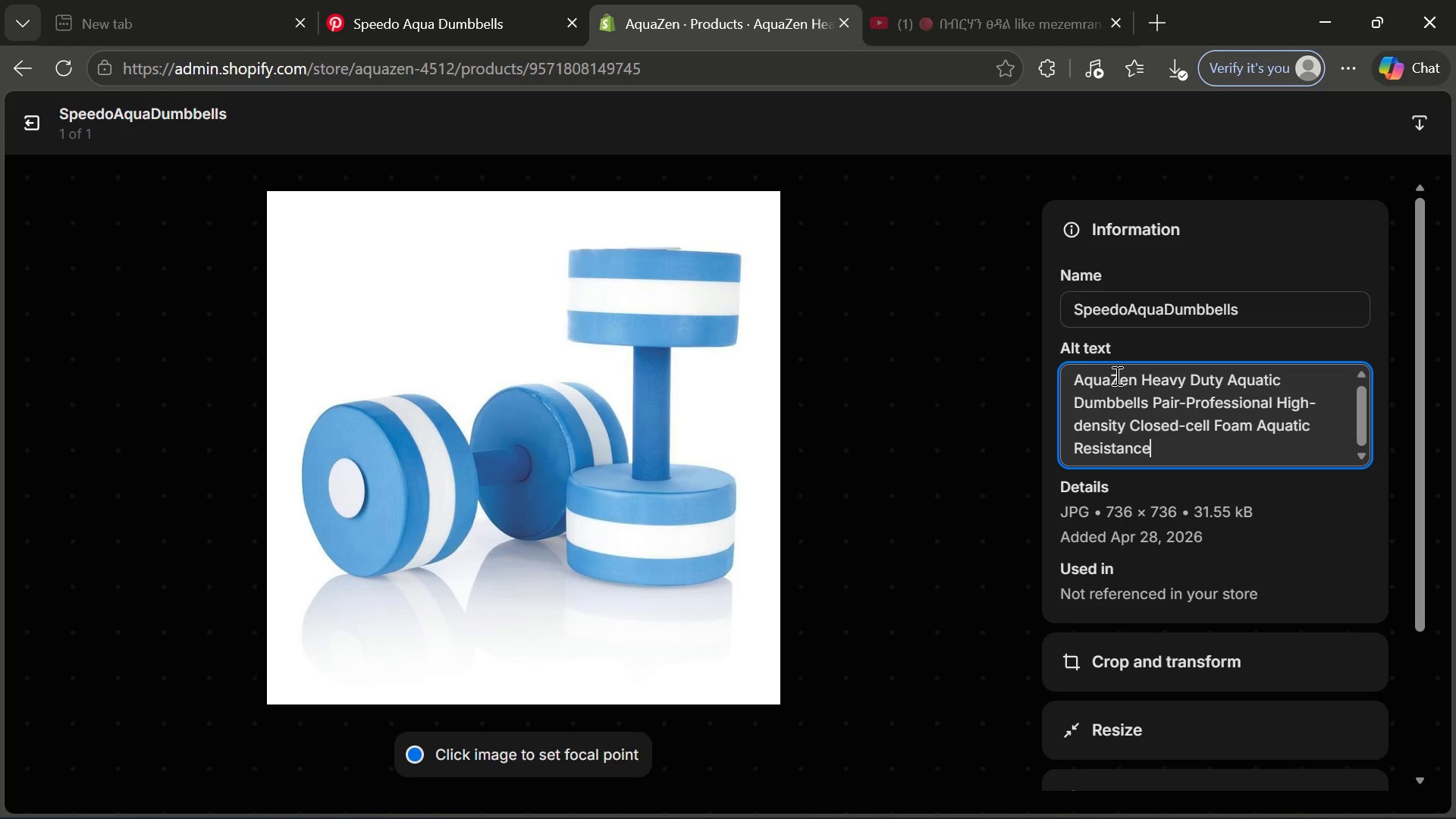 
key(Control+V)
 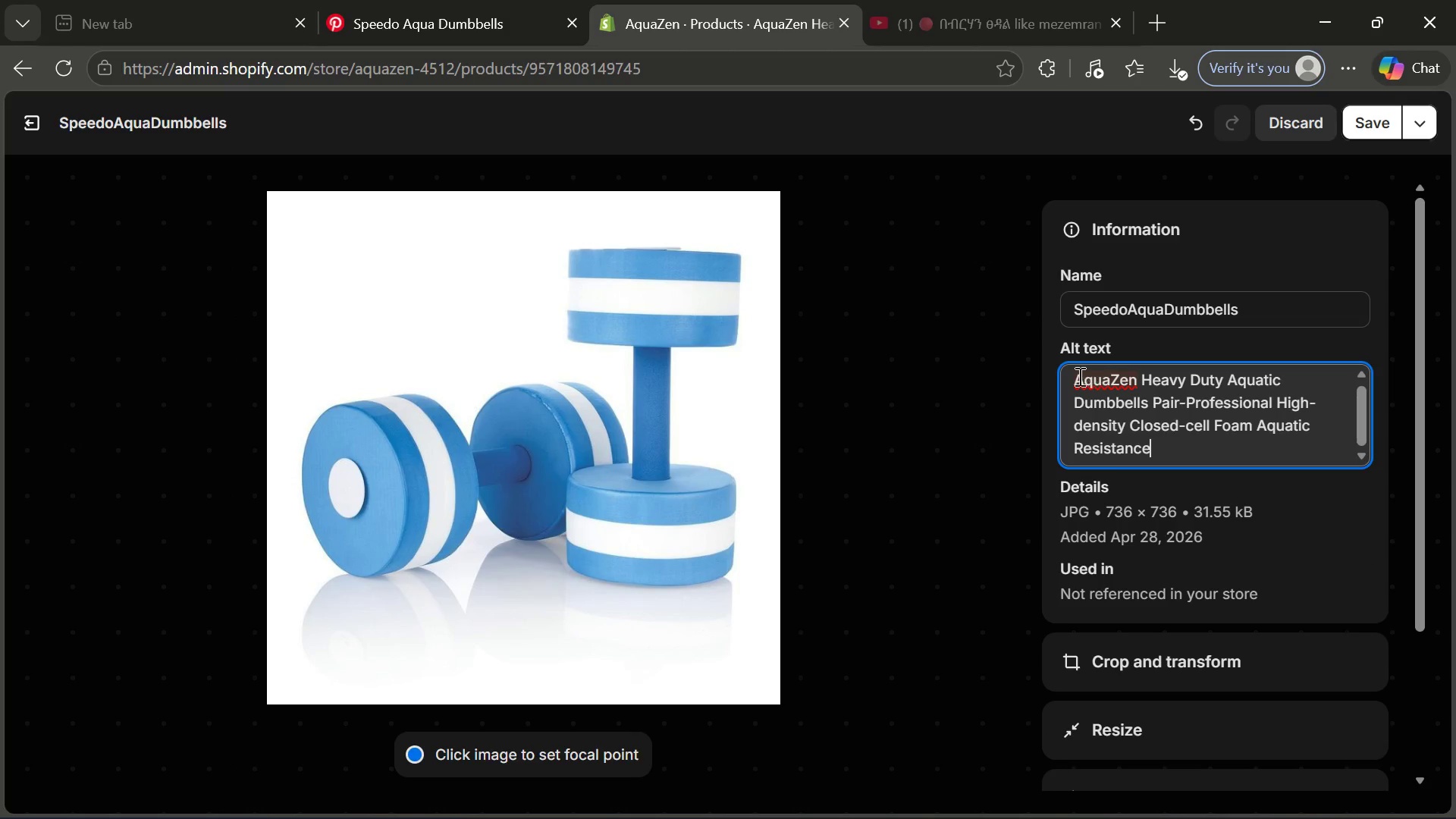 
left_click([1074, 376])
 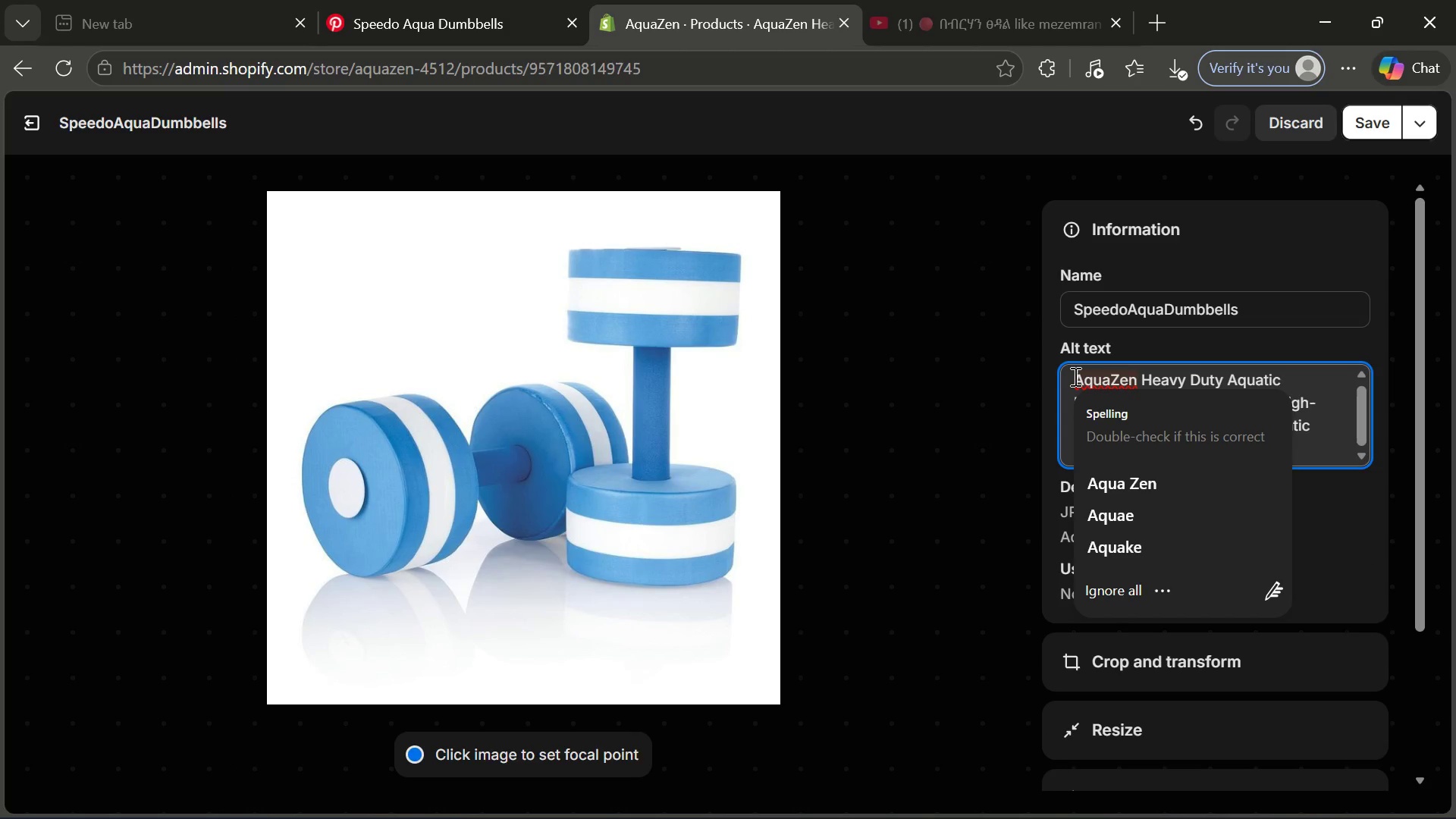 
type(Luxurt)
key(Backspace)
type(y )
 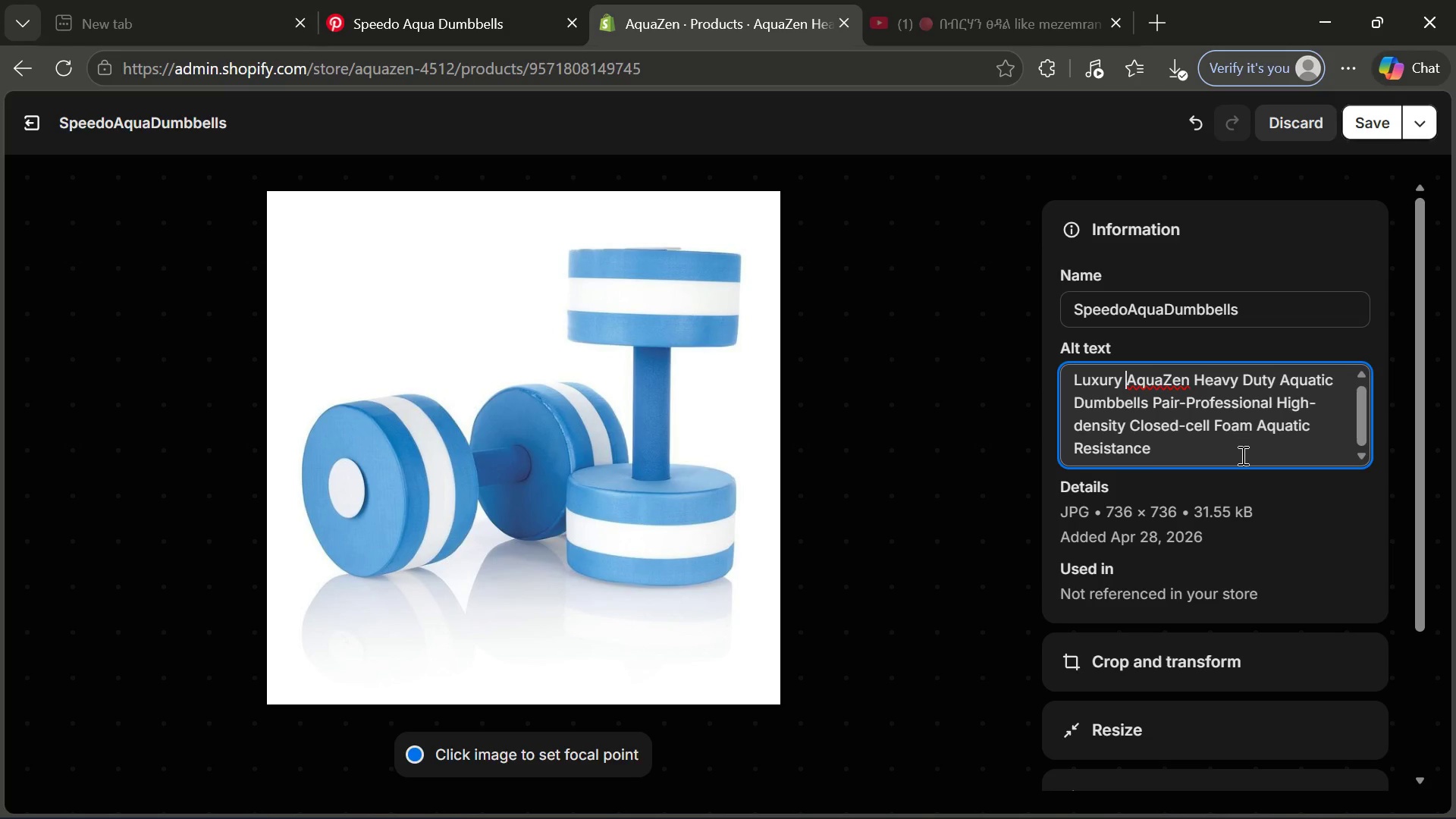 
left_click([1242, 456])
 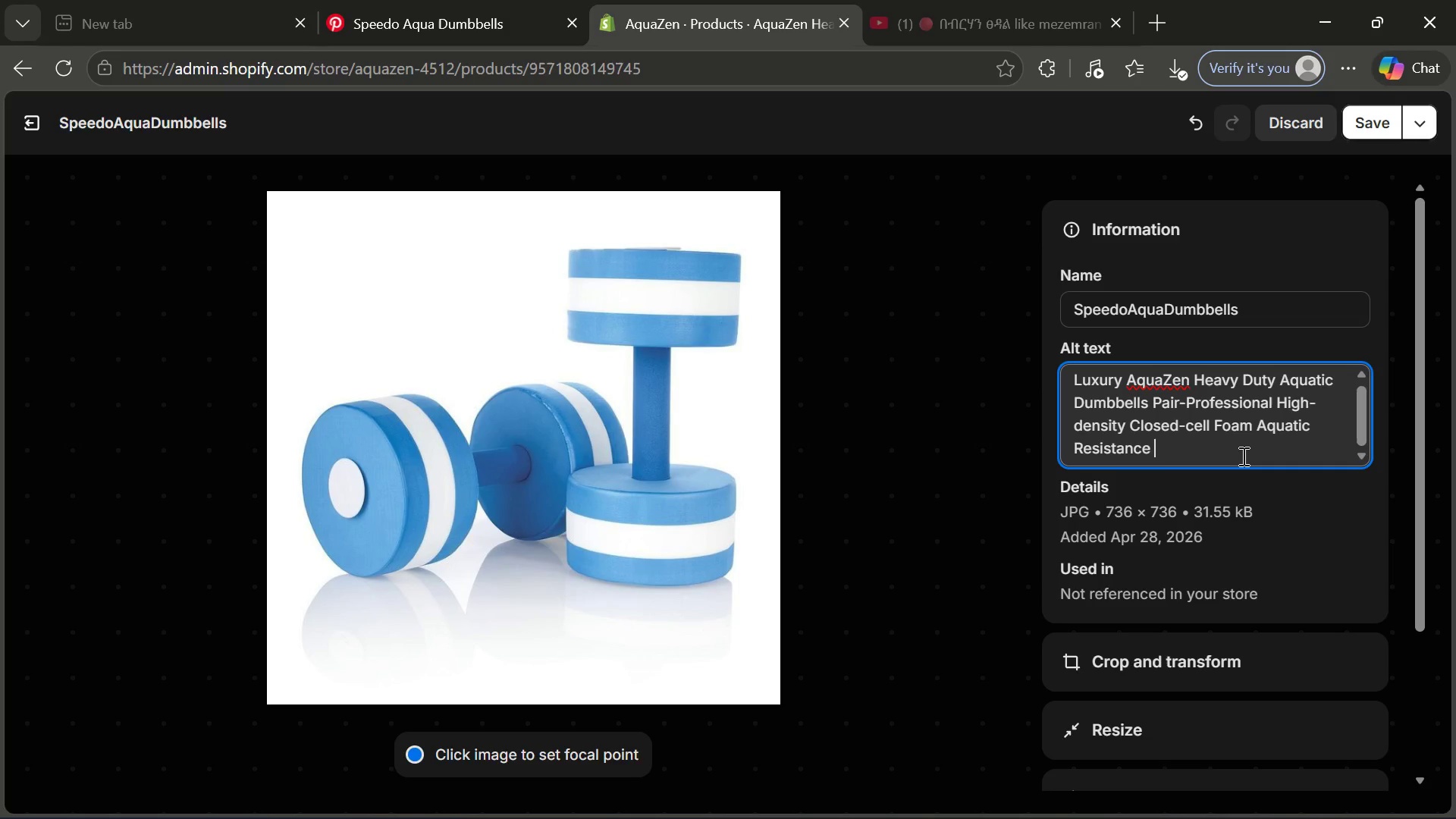 
type( for elir)
key(Backspace)
type(te)
 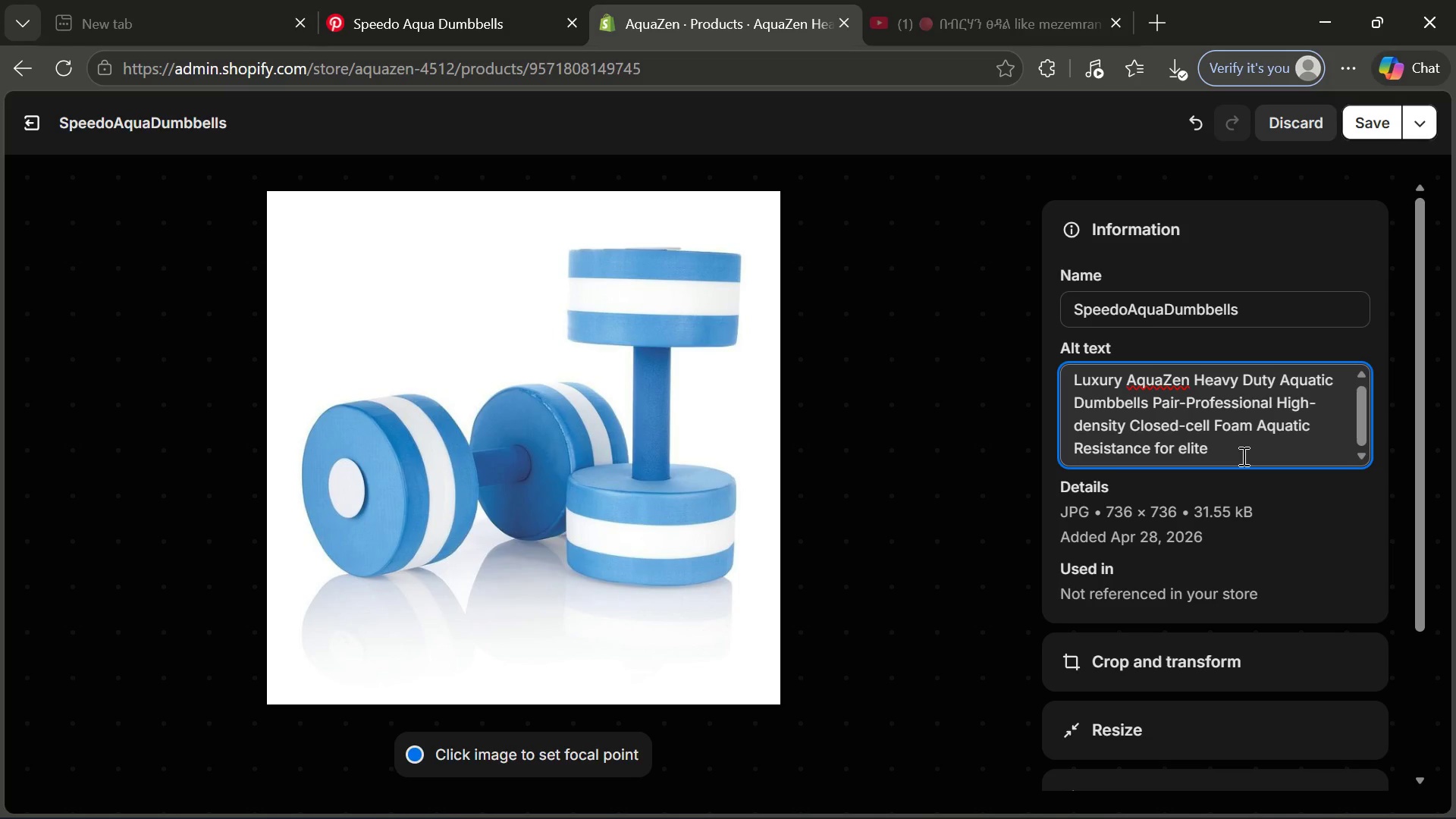 
type( aqua)
key(Backspace)
type(ar)
key(Backspace)
type(tic yoga retreats)
 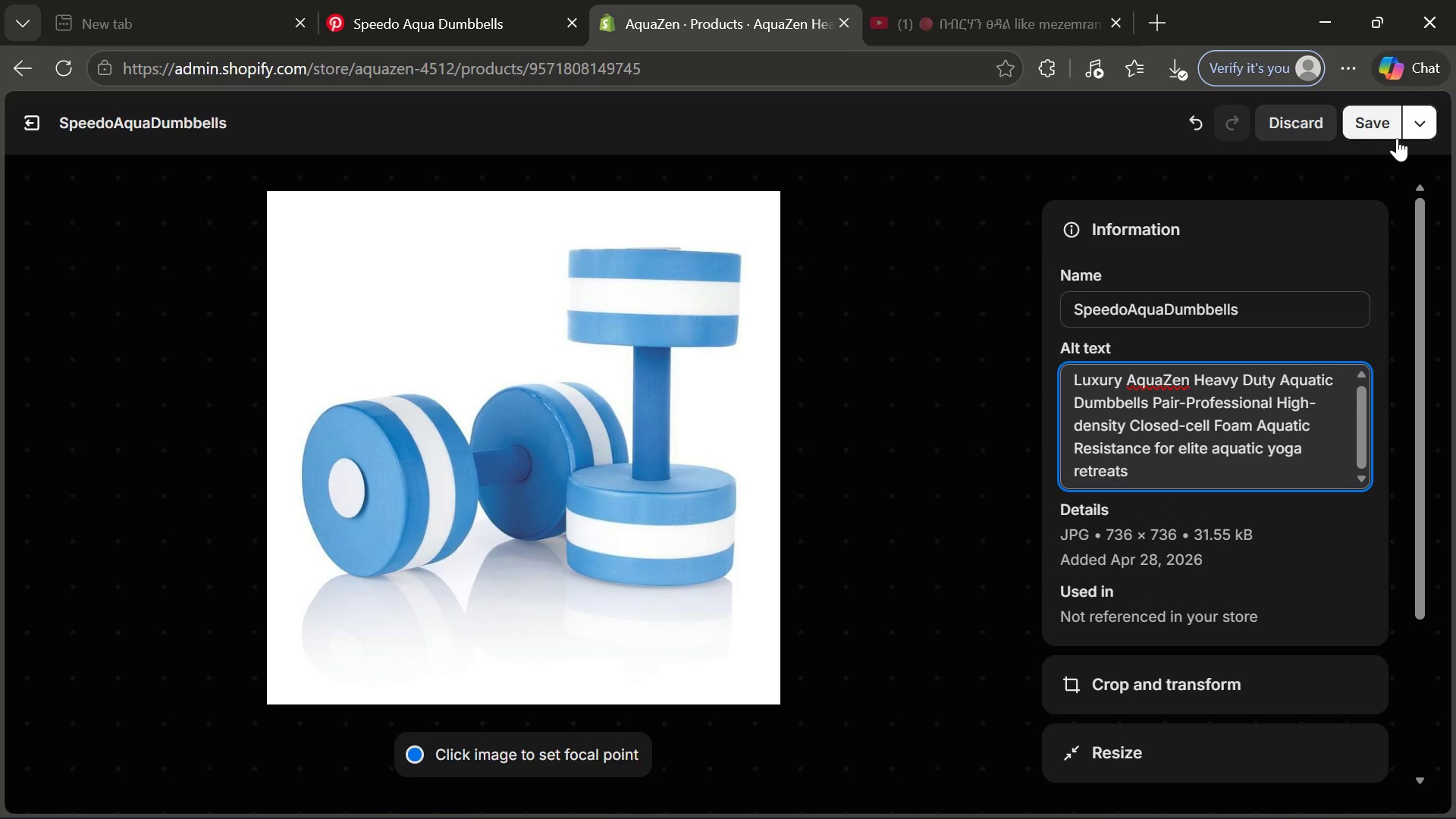 
left_click([1394, 136])
 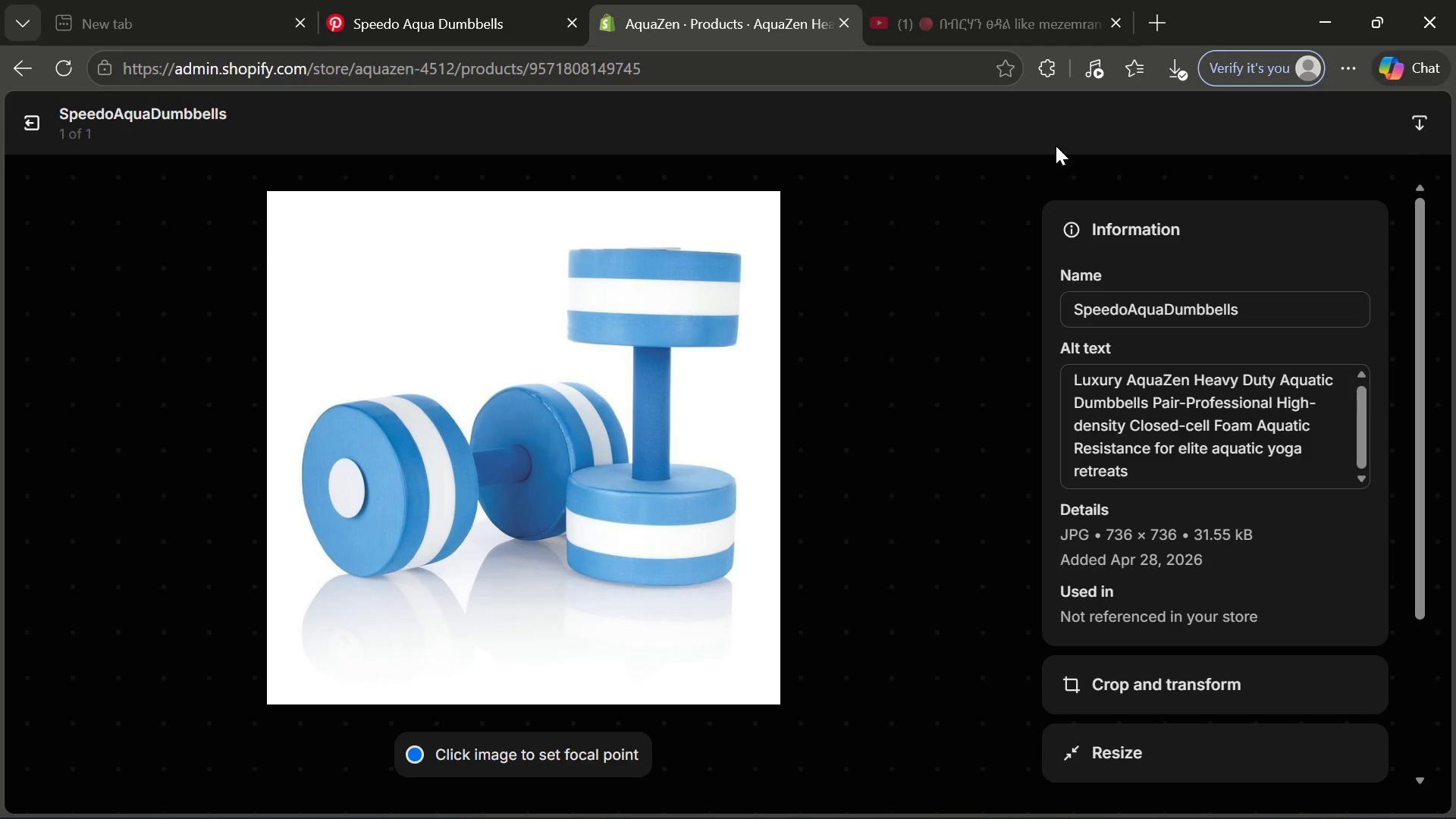 
wait(5.08)
 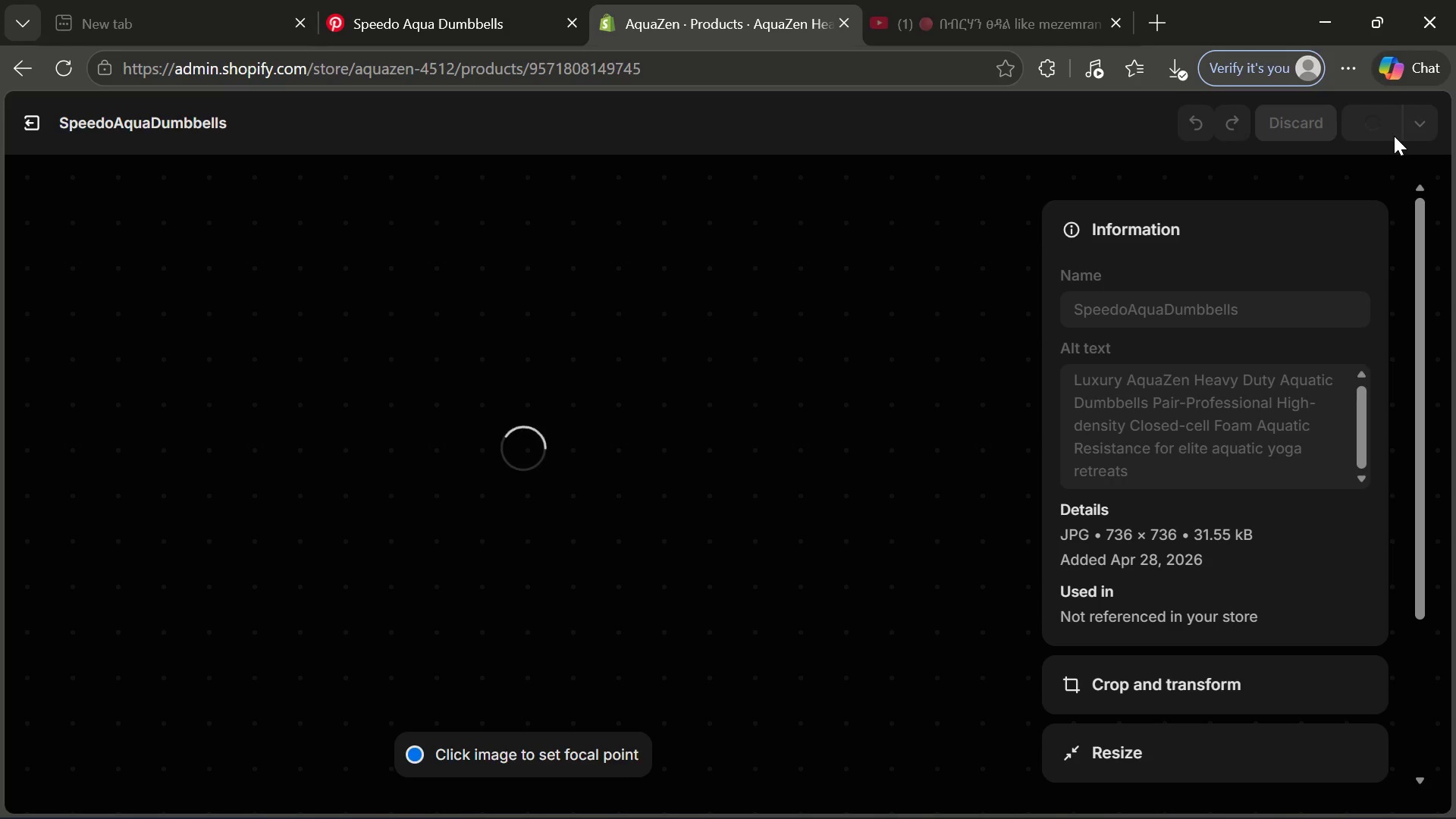 
left_click([40, 121])
 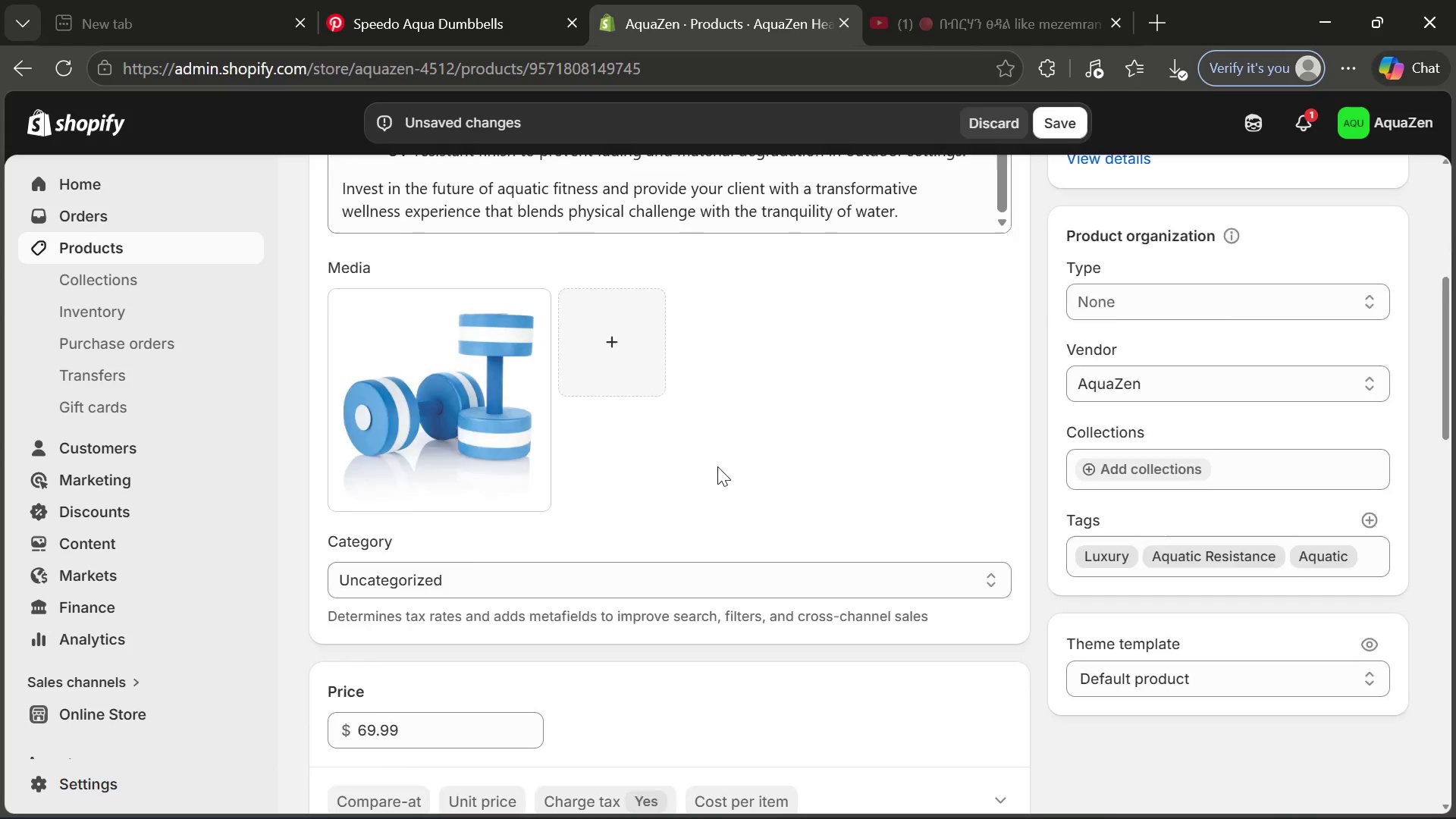 
wait(7.0)
 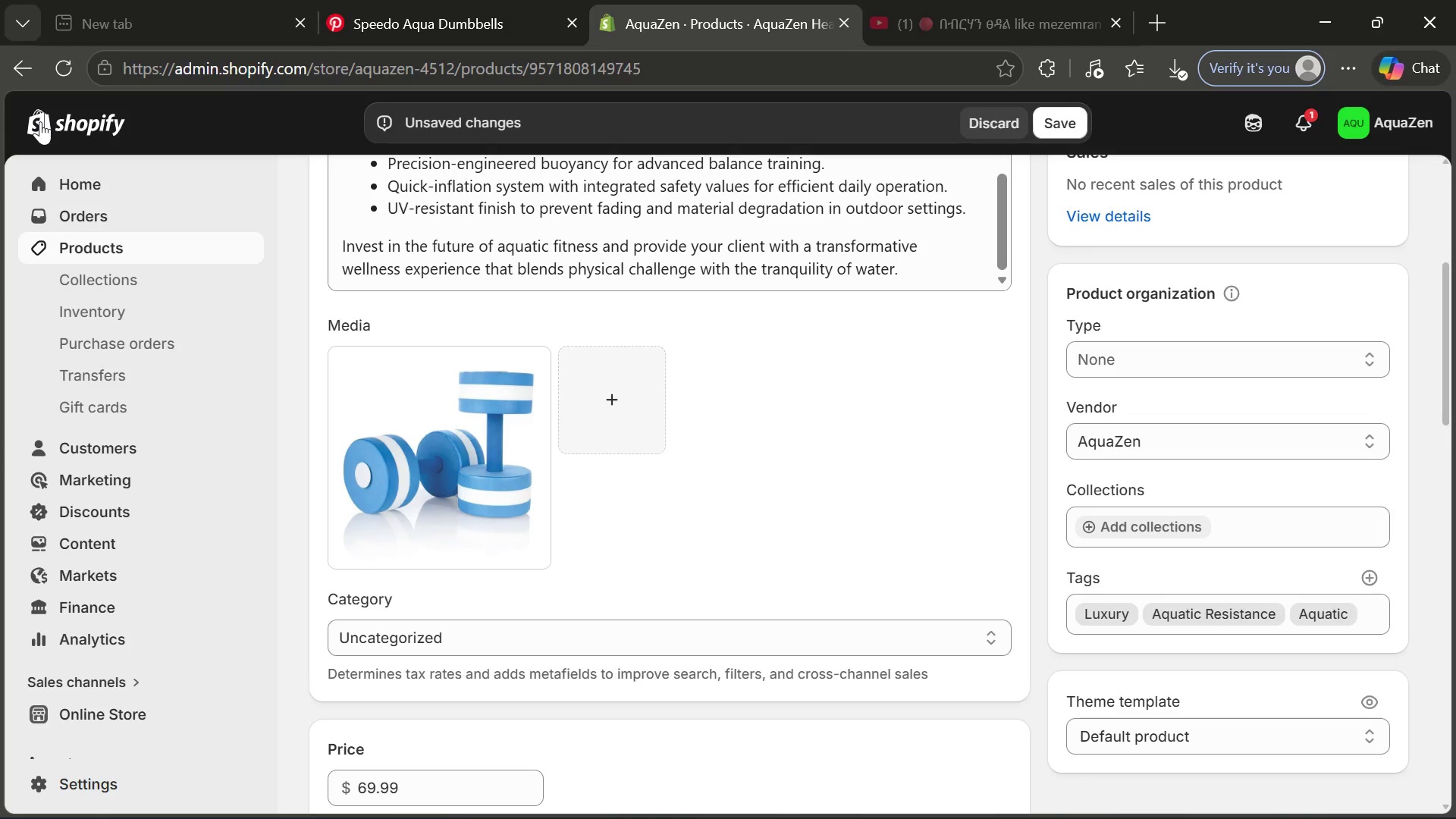 
left_click([1062, 125])
 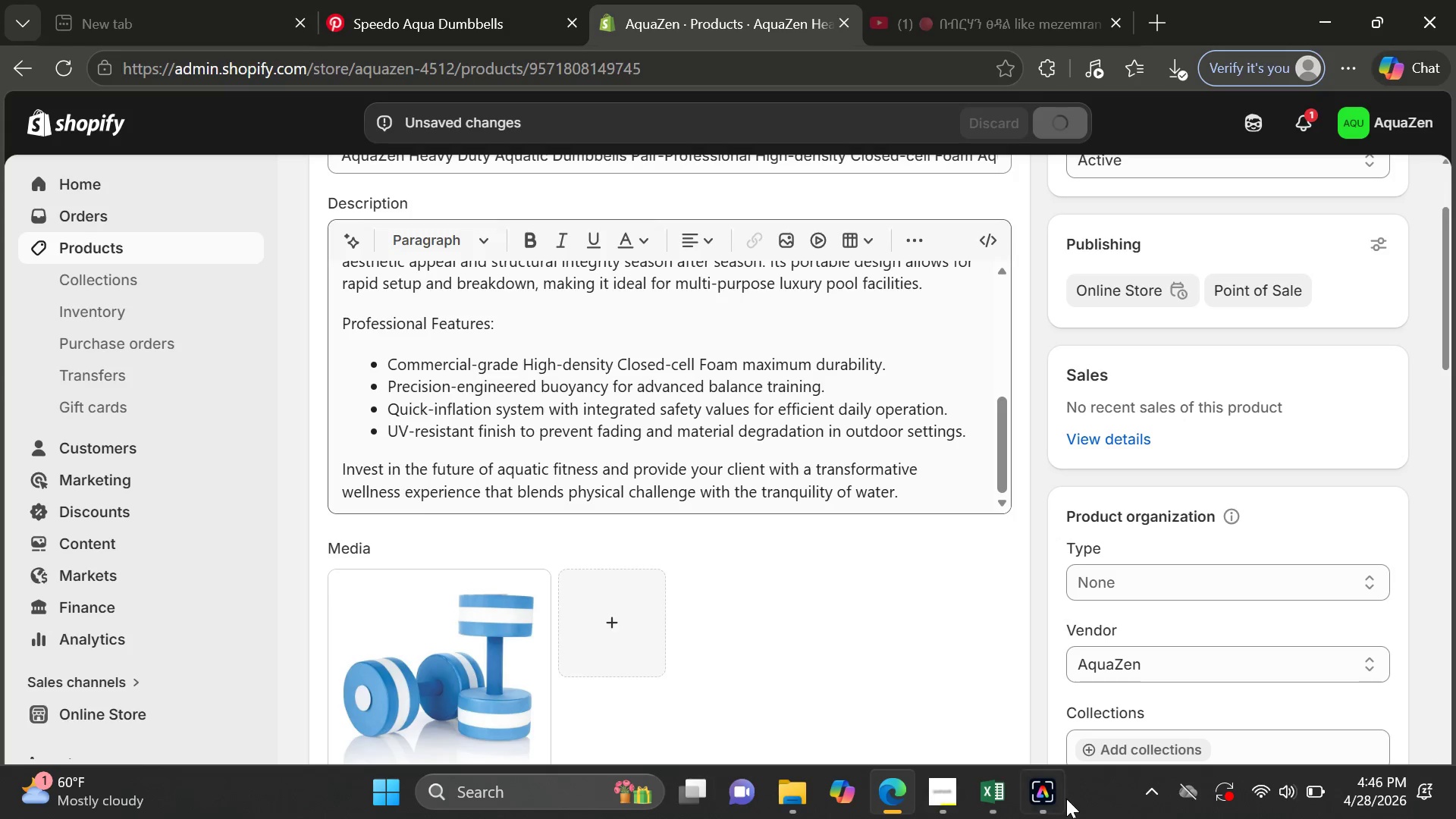 
left_click([950, 799])